 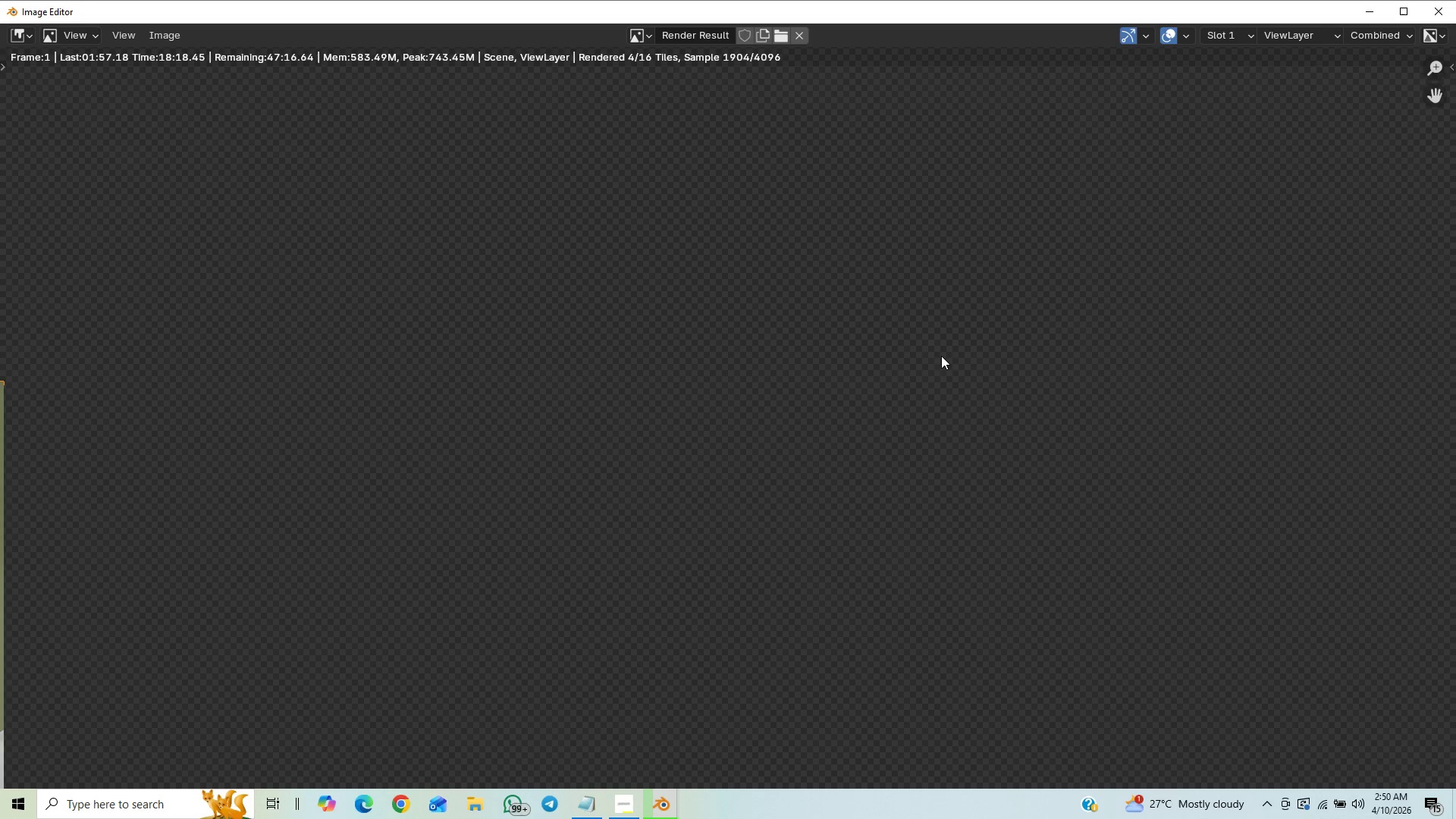 
scroll: coordinate [941, 356], scroll_direction: down, amount: 8.0
 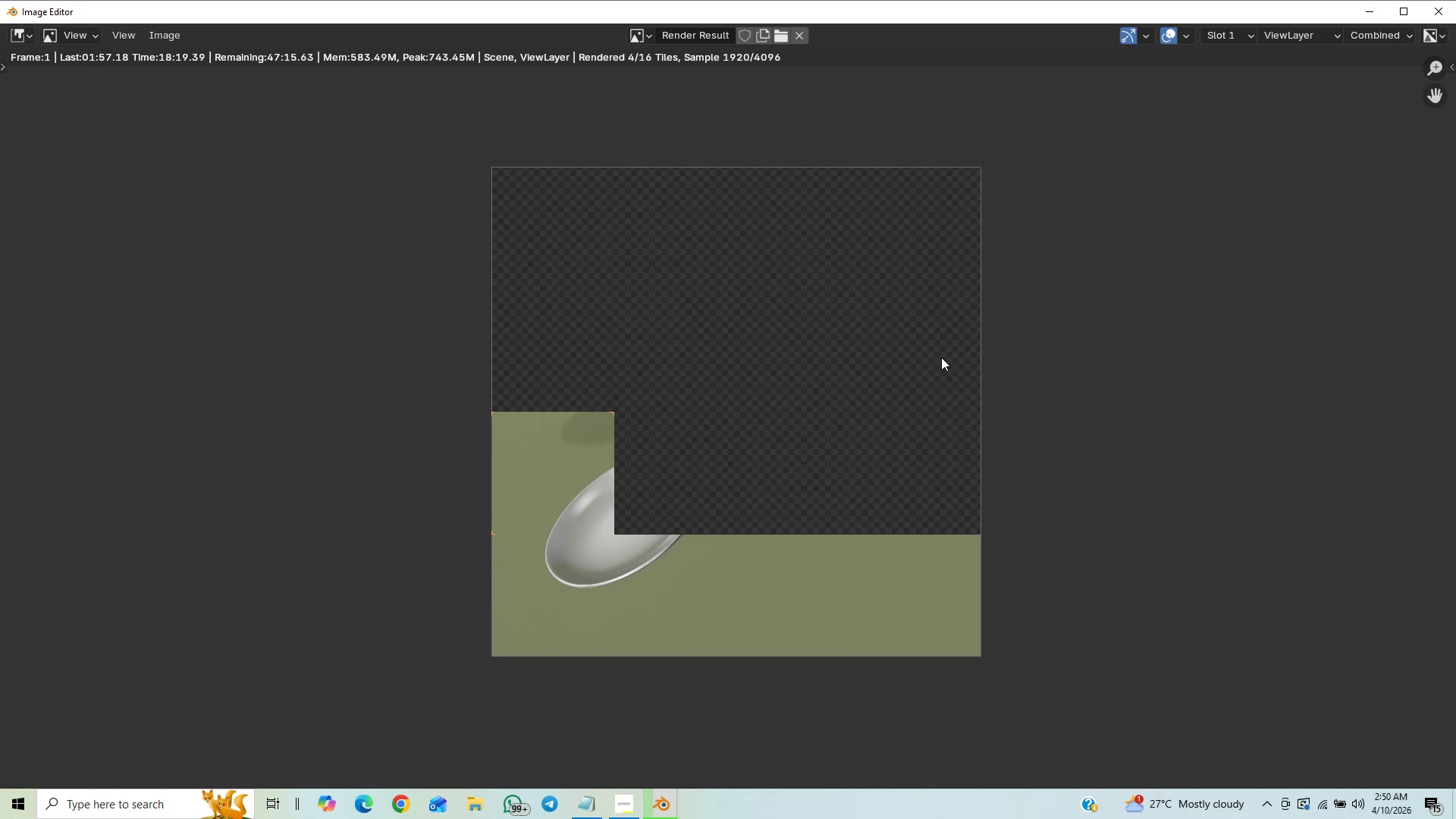 
scroll: coordinate [941, 357], scroll_direction: up, amount: 1.0
 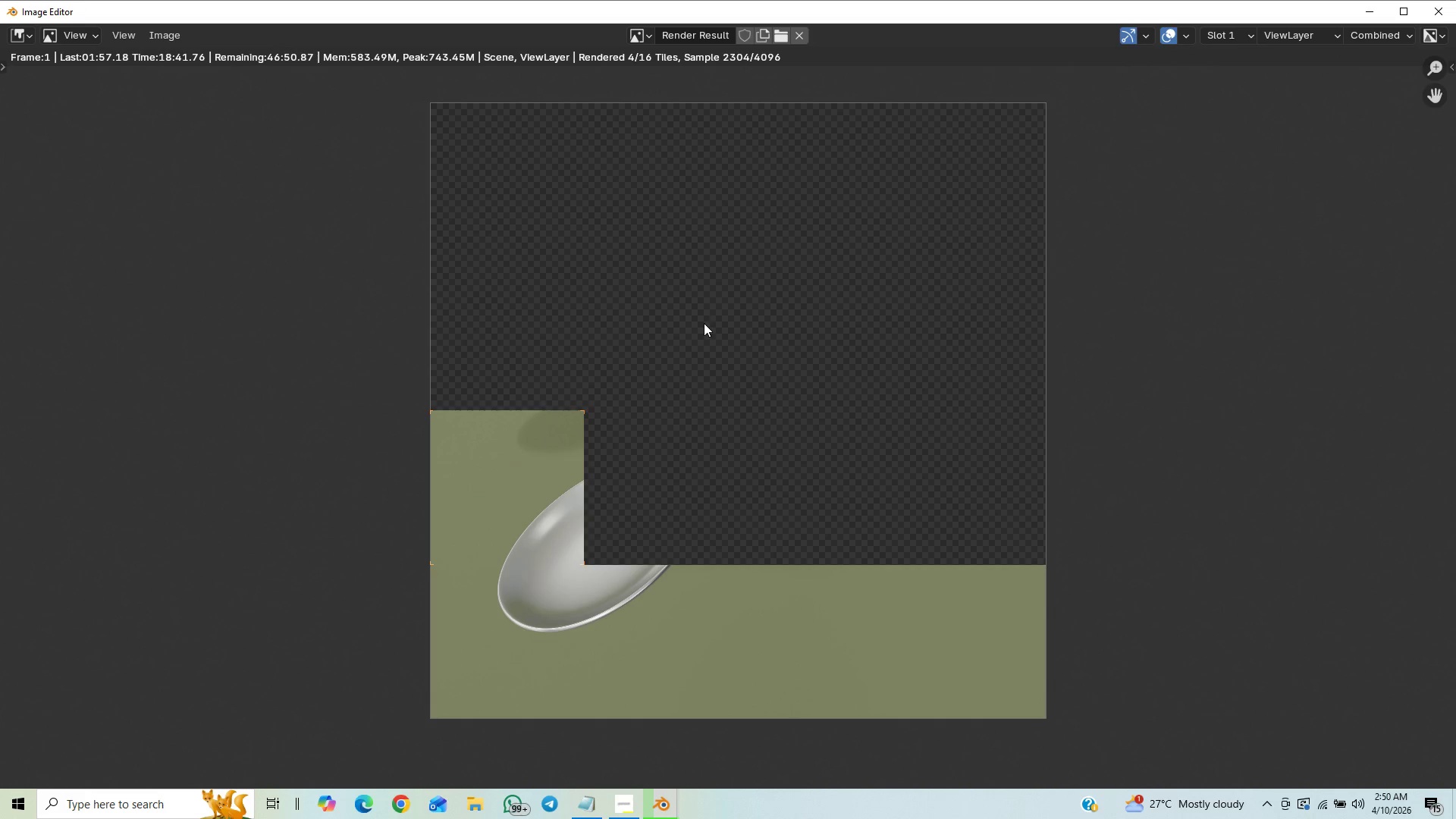 
wait(26.14)
 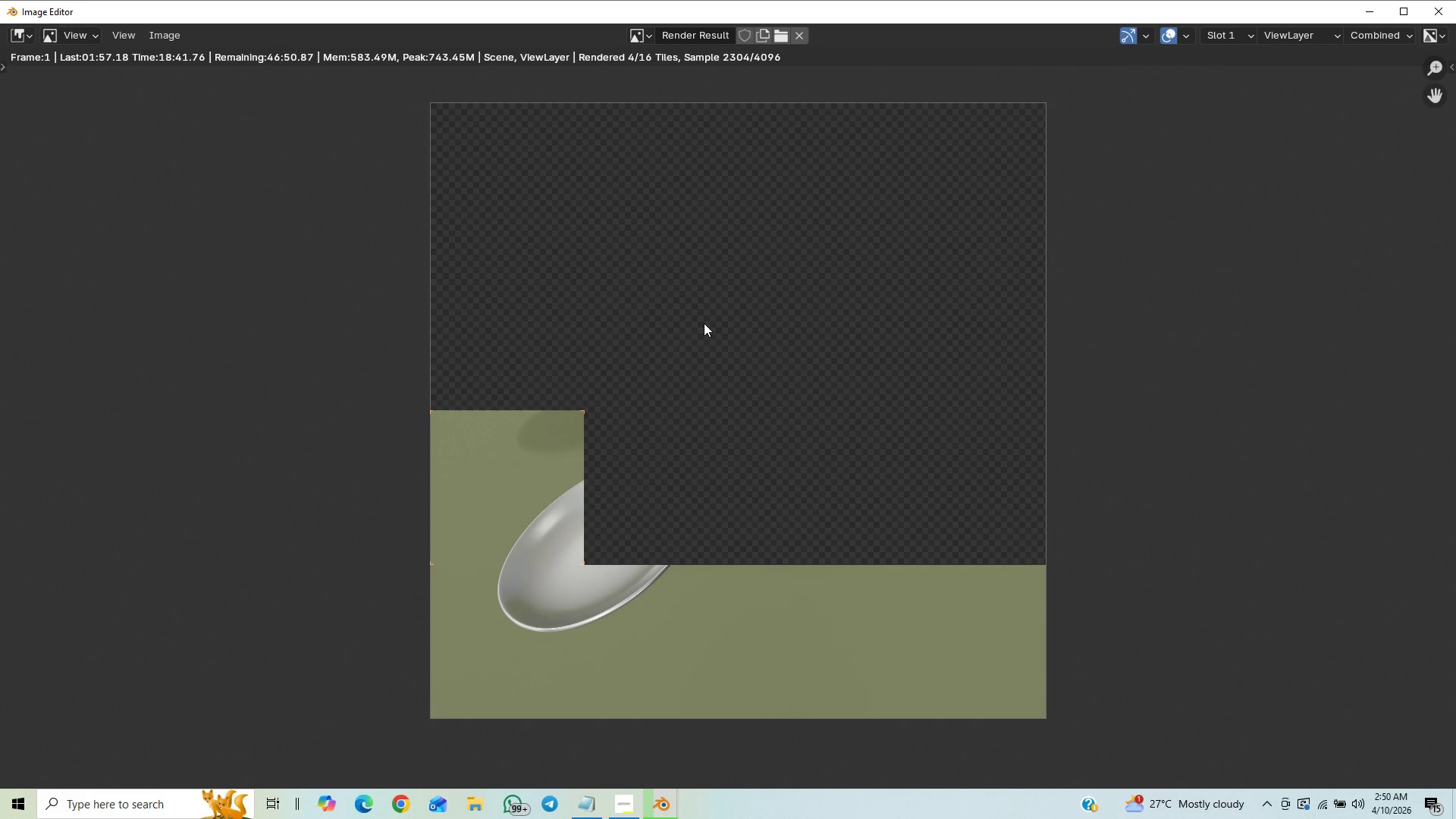 
scroll: coordinate [688, 526], scroll_direction: down, amount: 1.0
 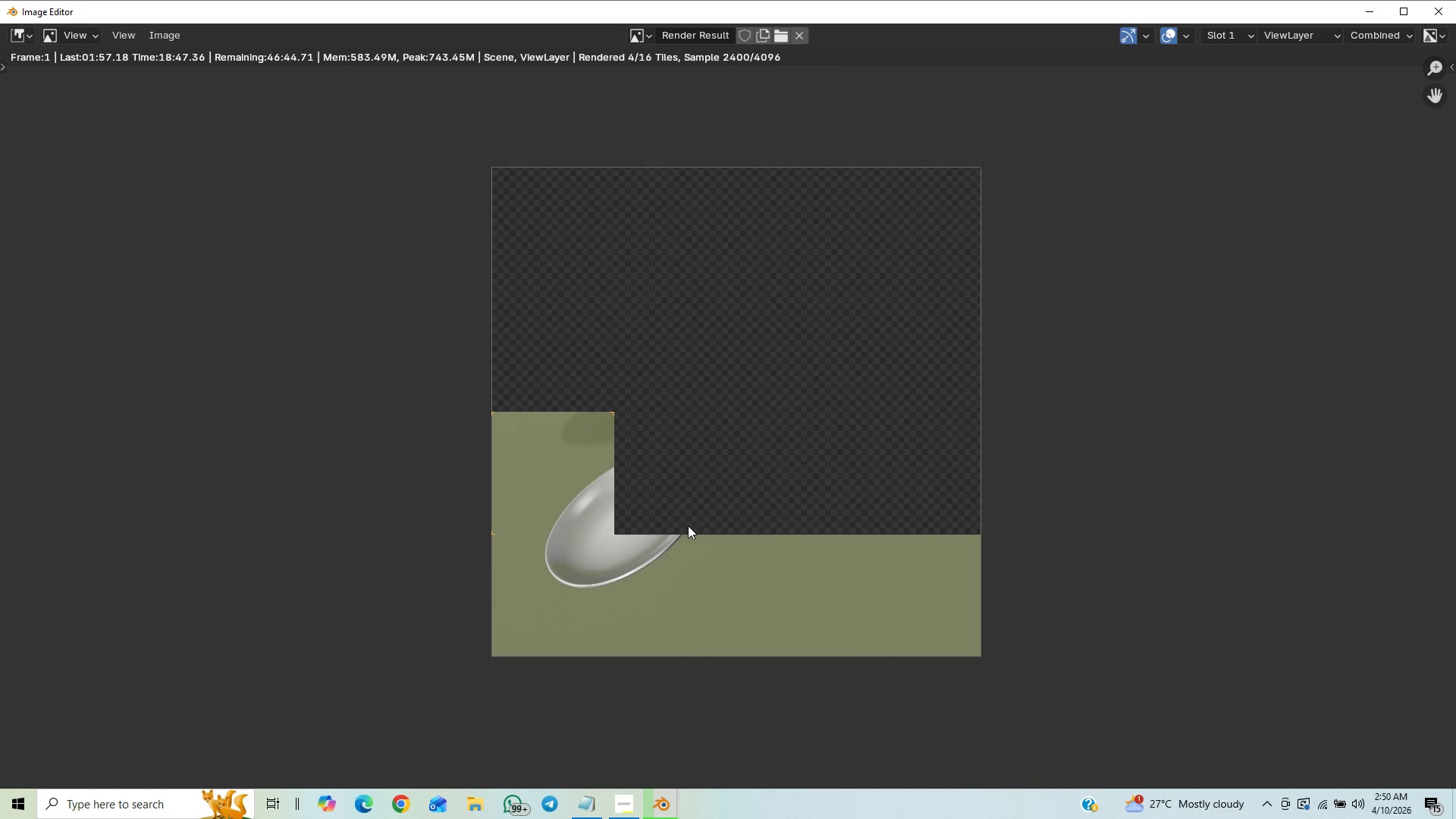 
scroll: coordinate [676, 567], scroll_direction: up, amount: 4.0
 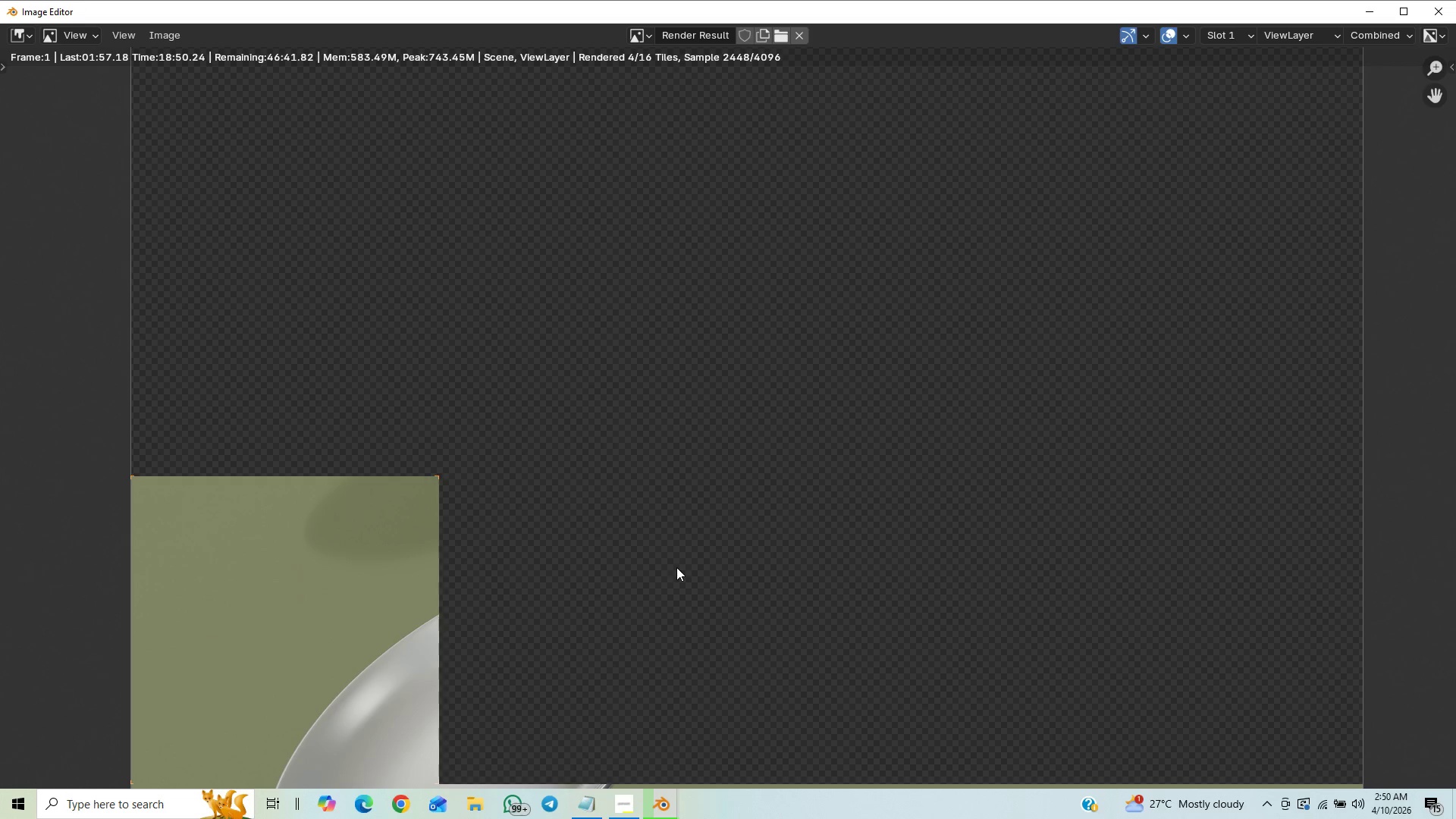 
scroll: coordinate [761, 621], scroll_direction: down, amount: 3.0
 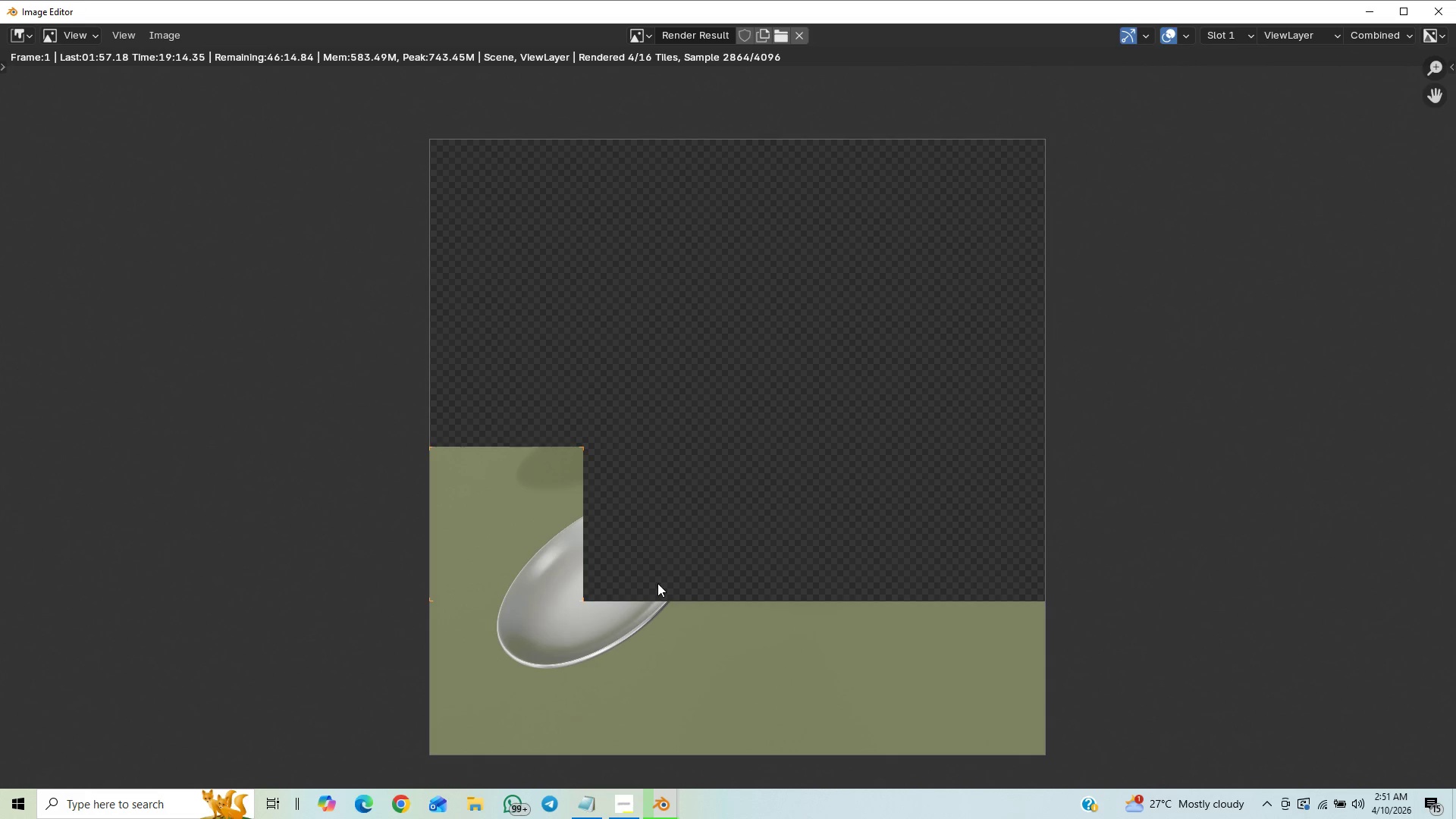 
wait(28.53)
 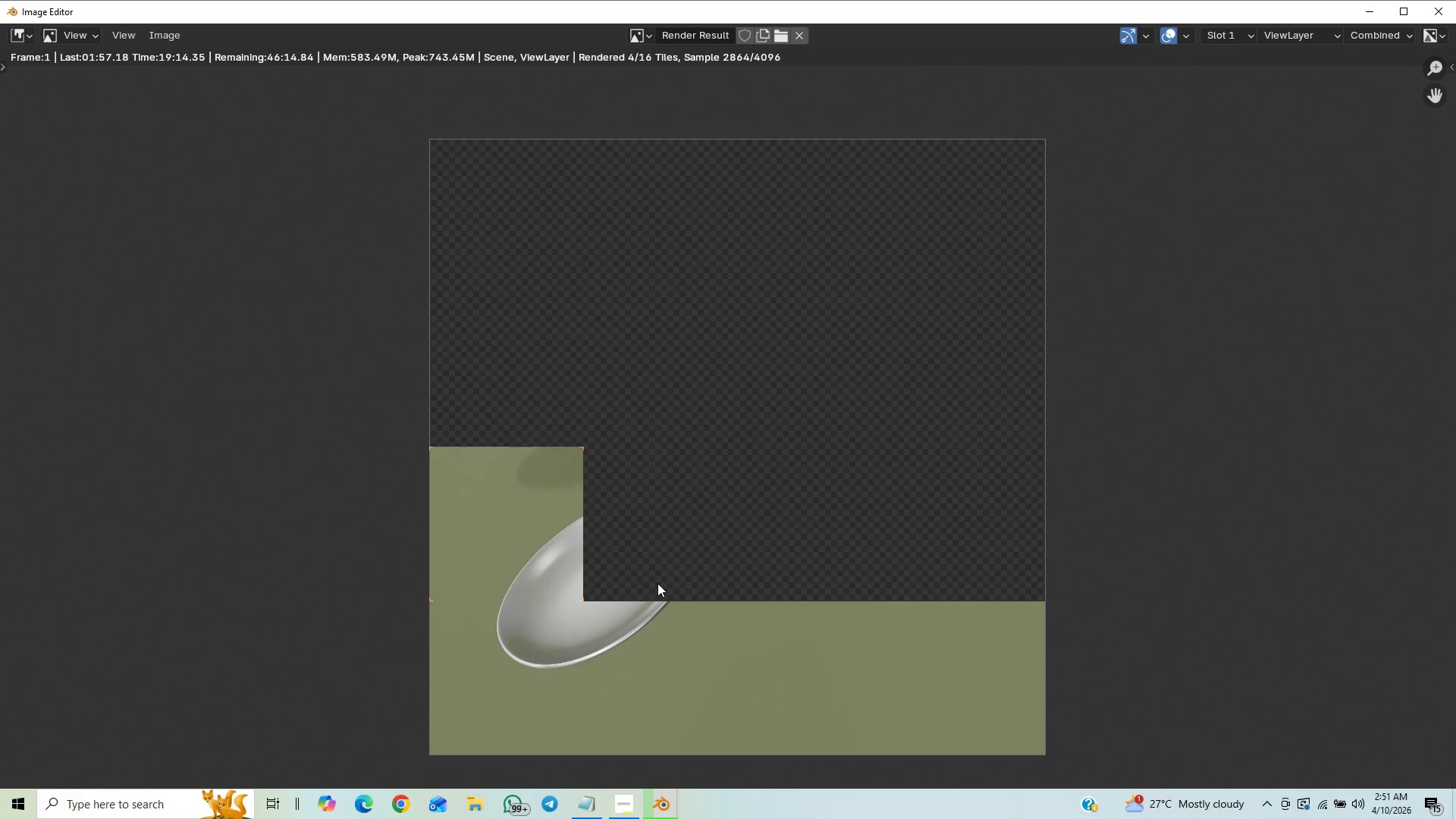 
scroll: coordinate [331, 576], scroll_direction: up, amount: 5.0
 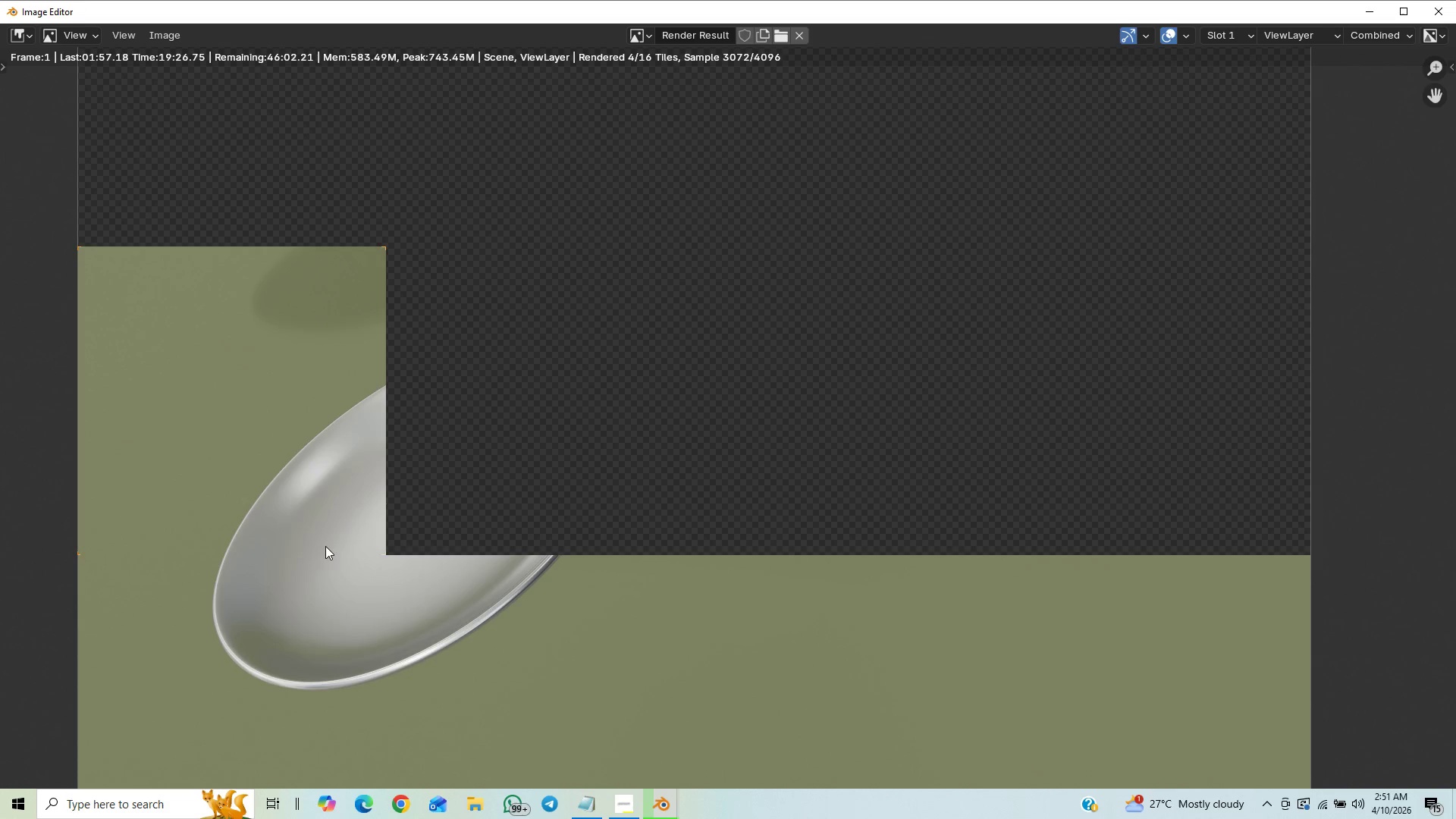 
scroll: coordinate [323, 554], scroll_direction: down, amount: 1.0
 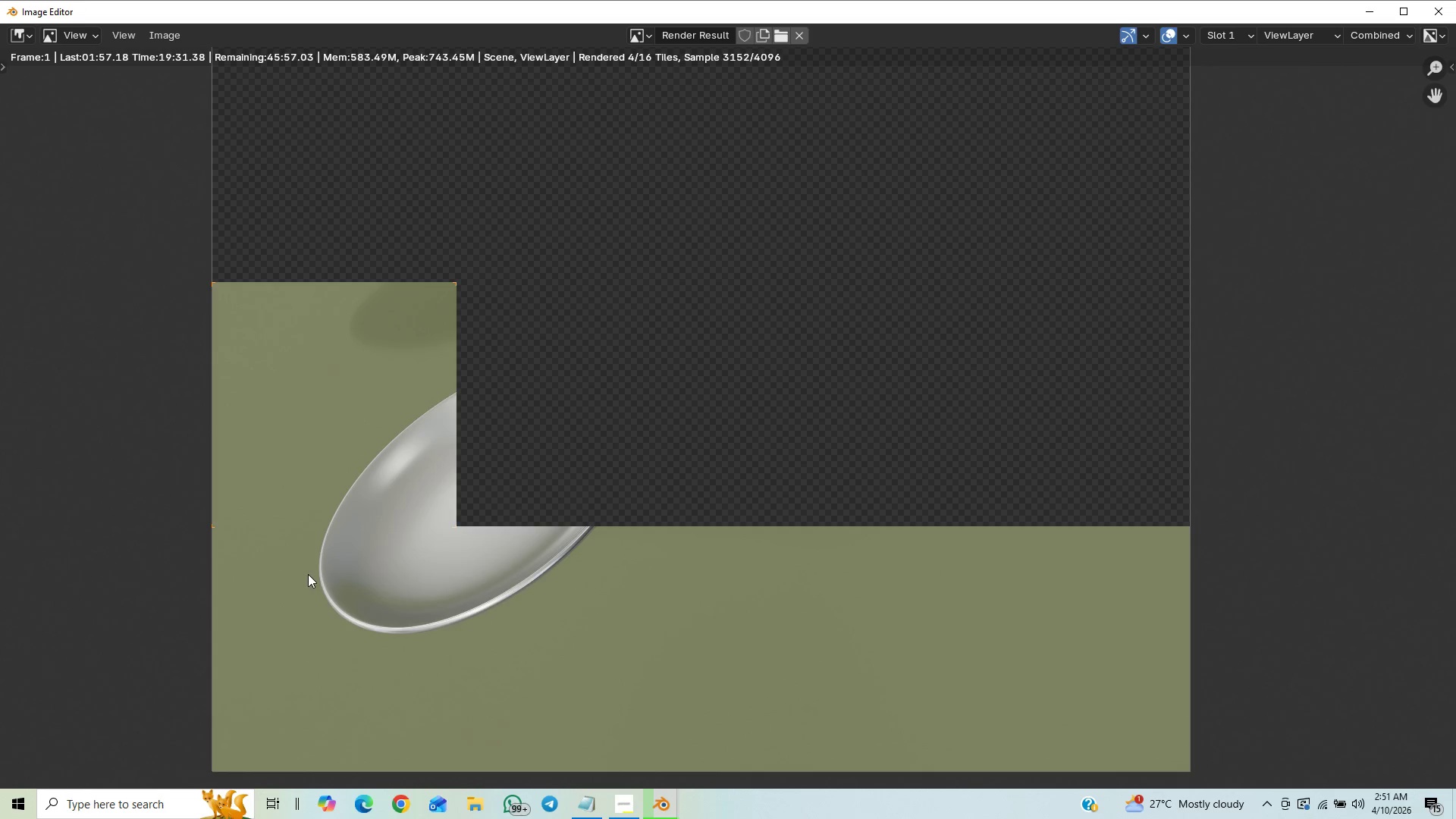 
scroll: coordinate [285, 553], scroll_direction: none, amount: 0.0
 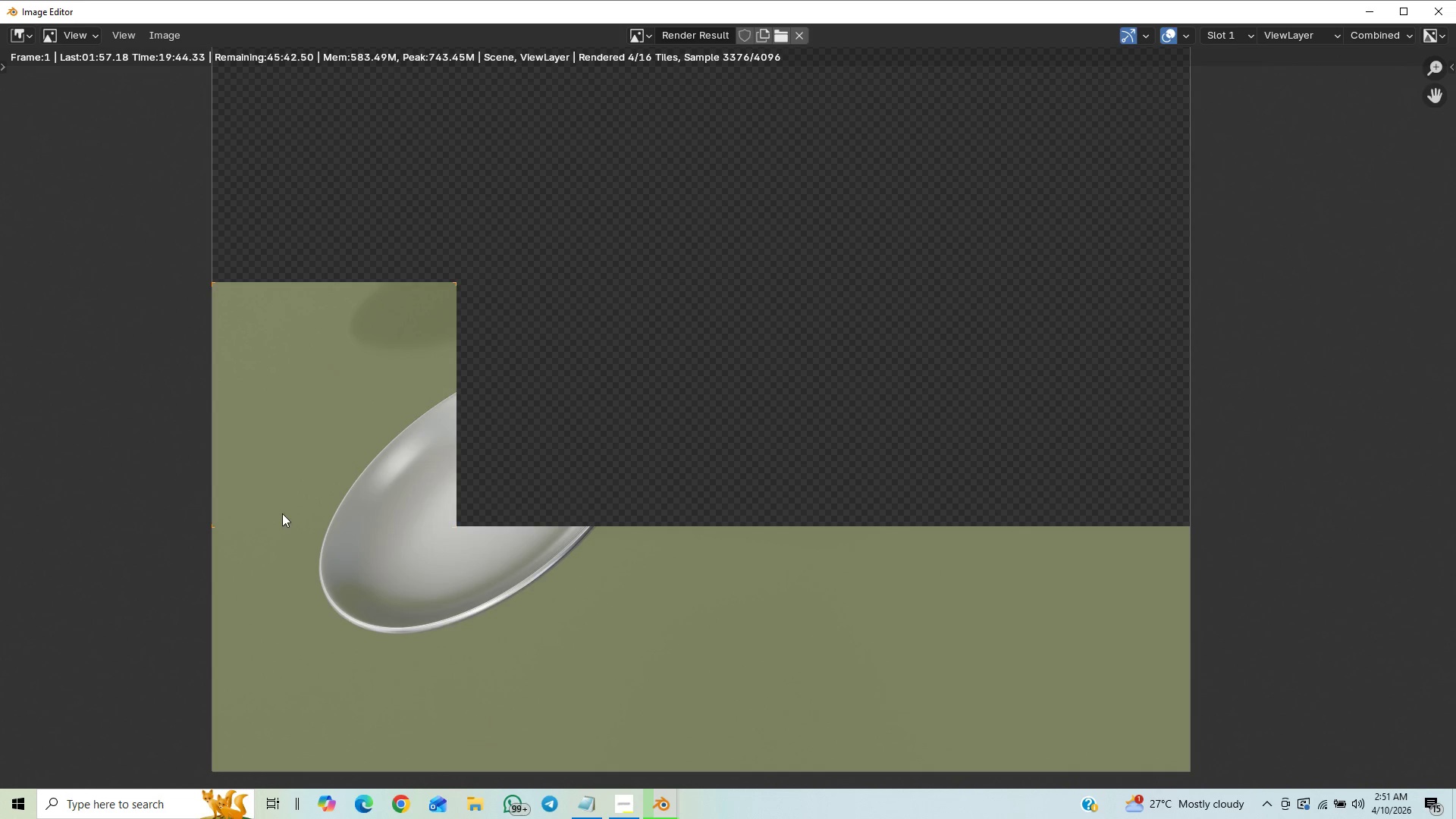 
wait(15.06)
 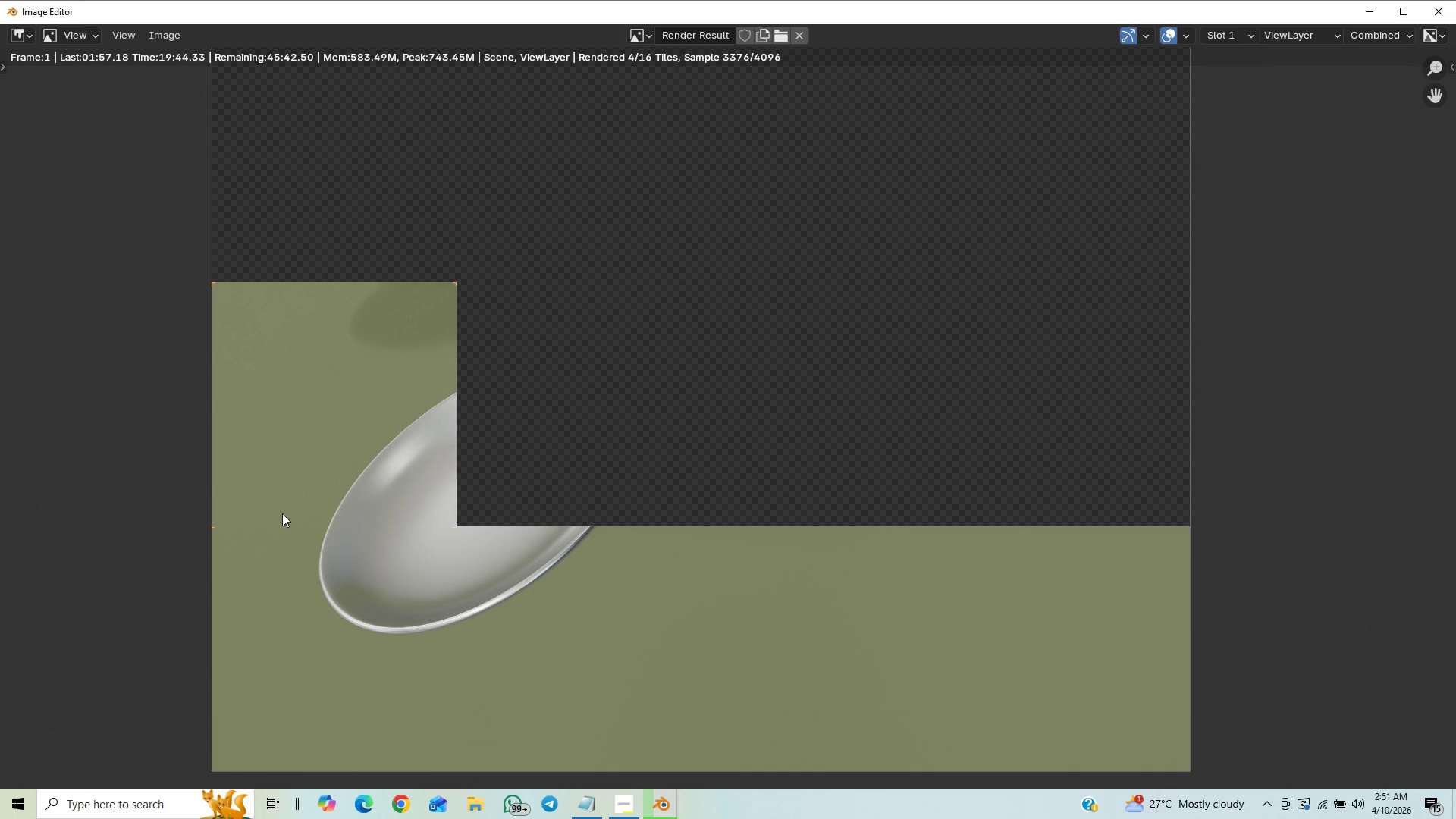 
scroll: coordinate [223, 536], scroll_direction: up, amount: 6.0
 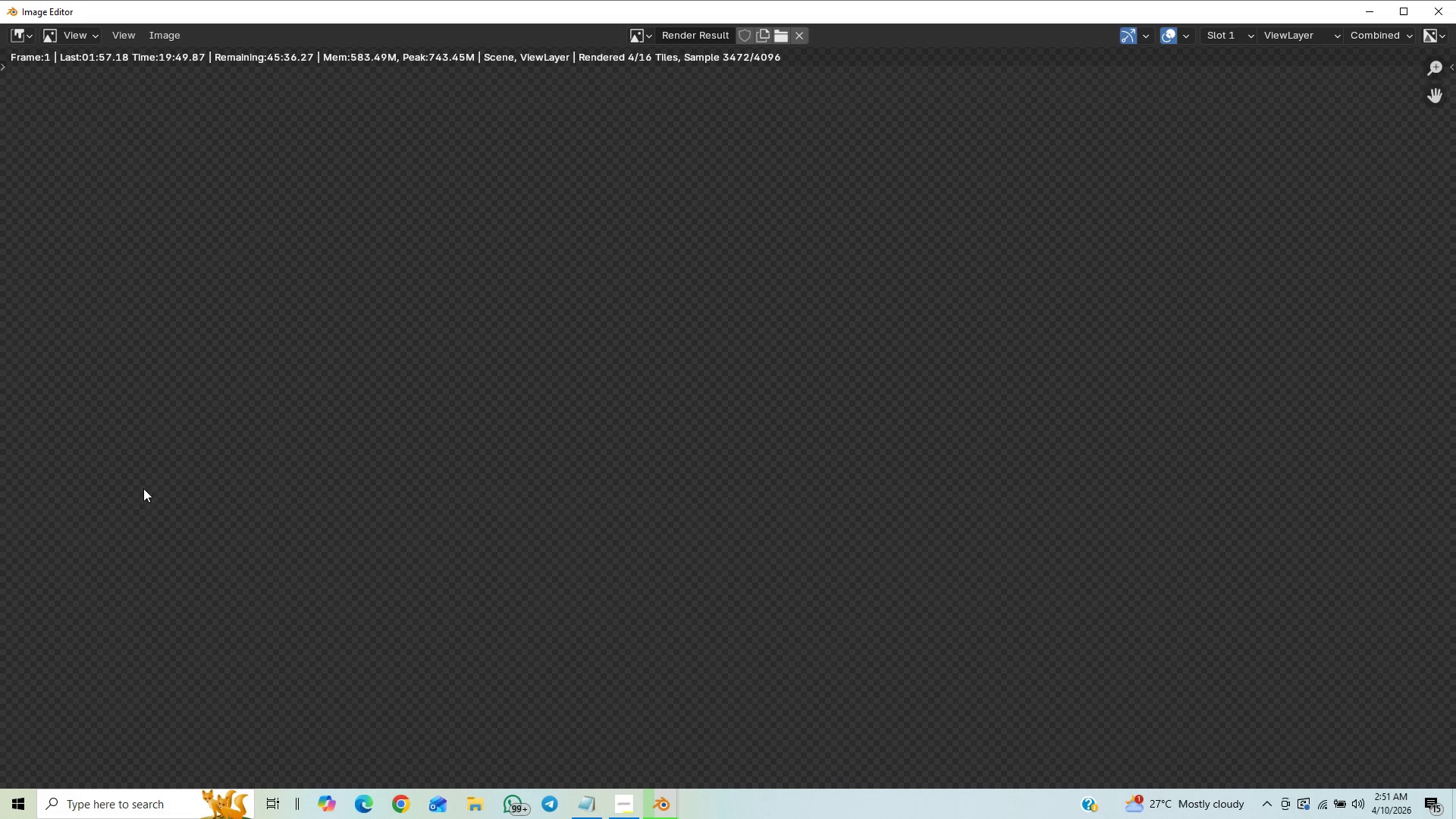 
scroll: coordinate [143, 489], scroll_direction: down, amount: 1.0
 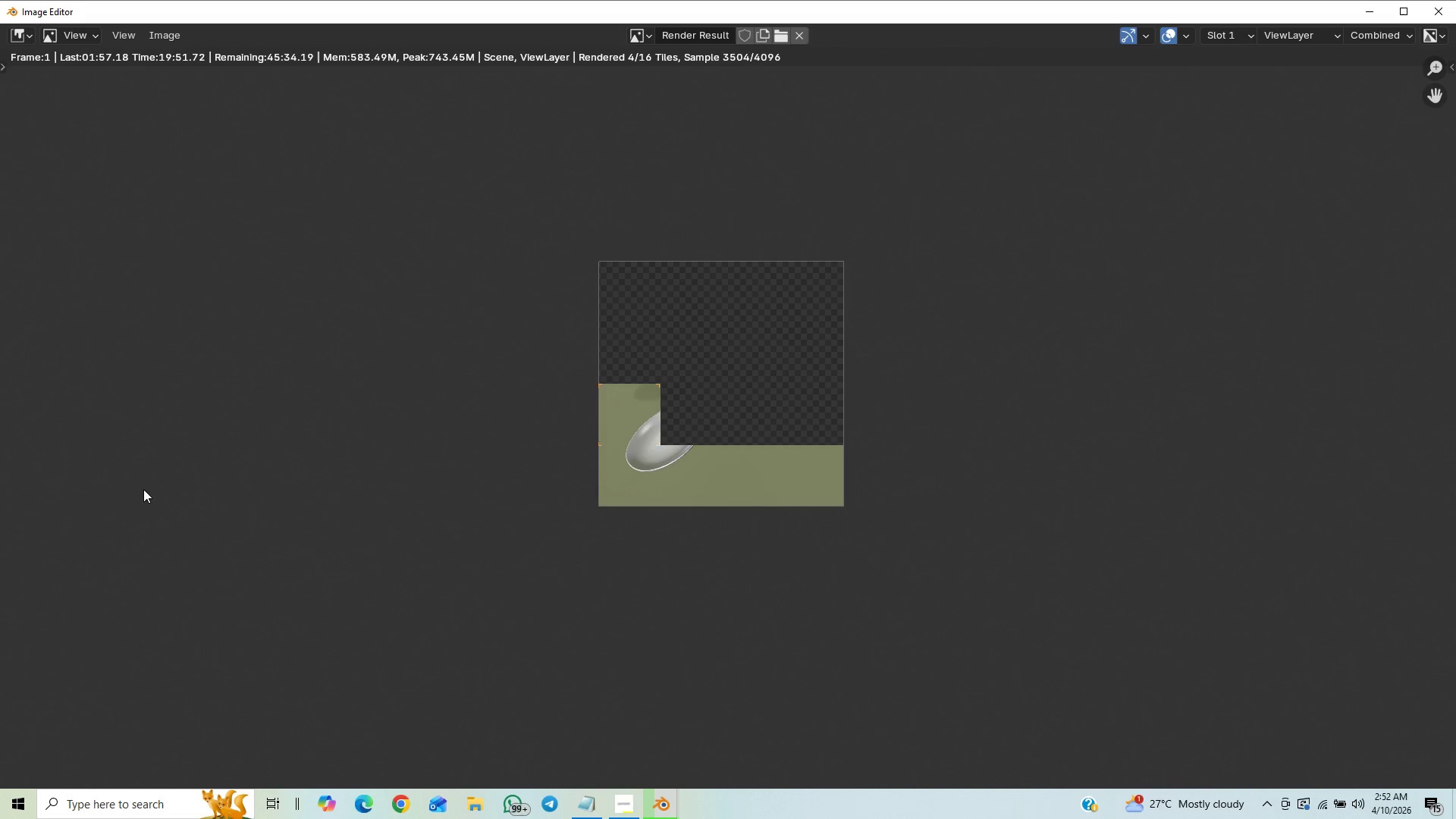 
scroll: coordinate [136, 482], scroll_direction: up, amount: 6.0
 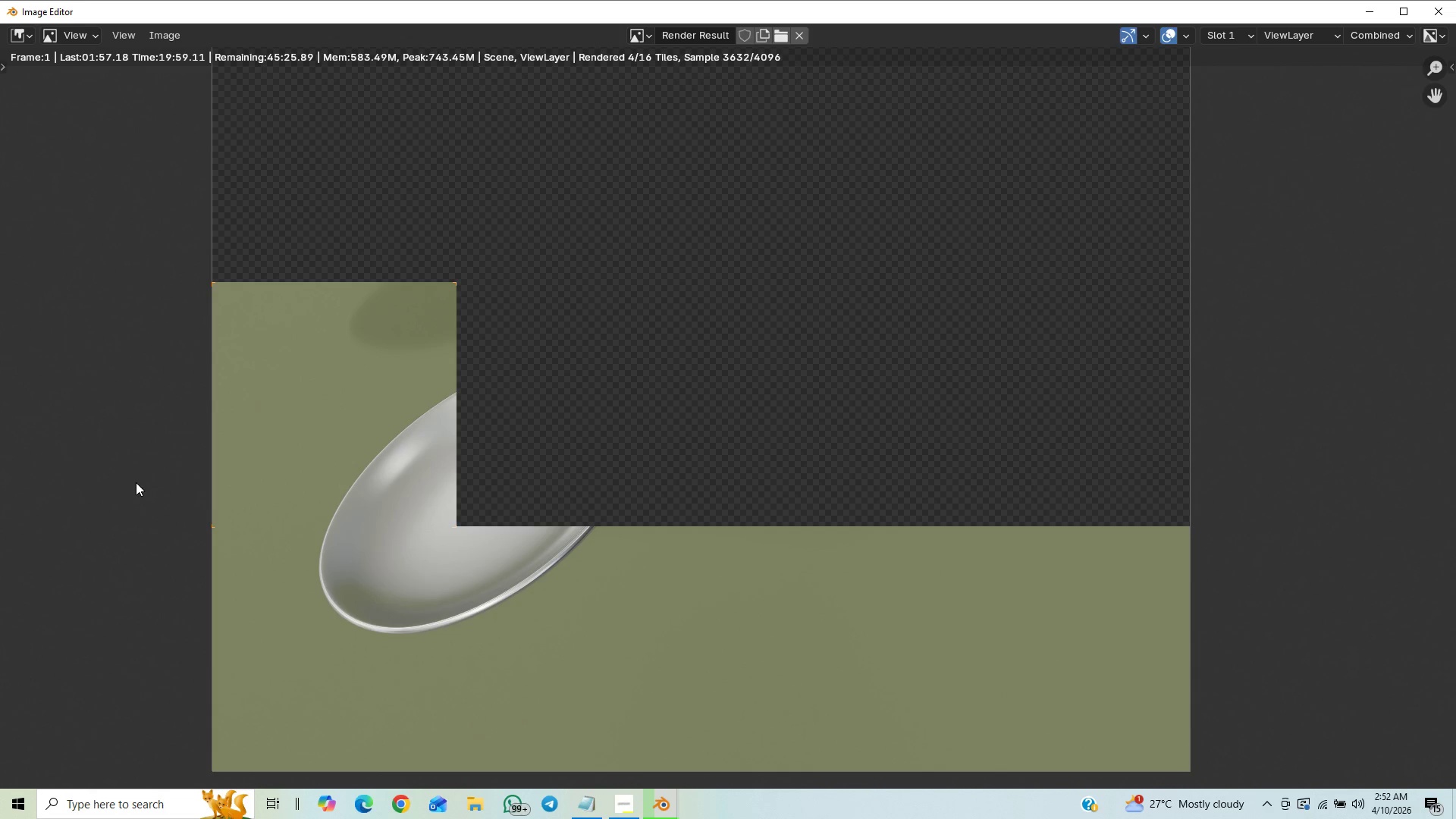 
wait(5.47)
 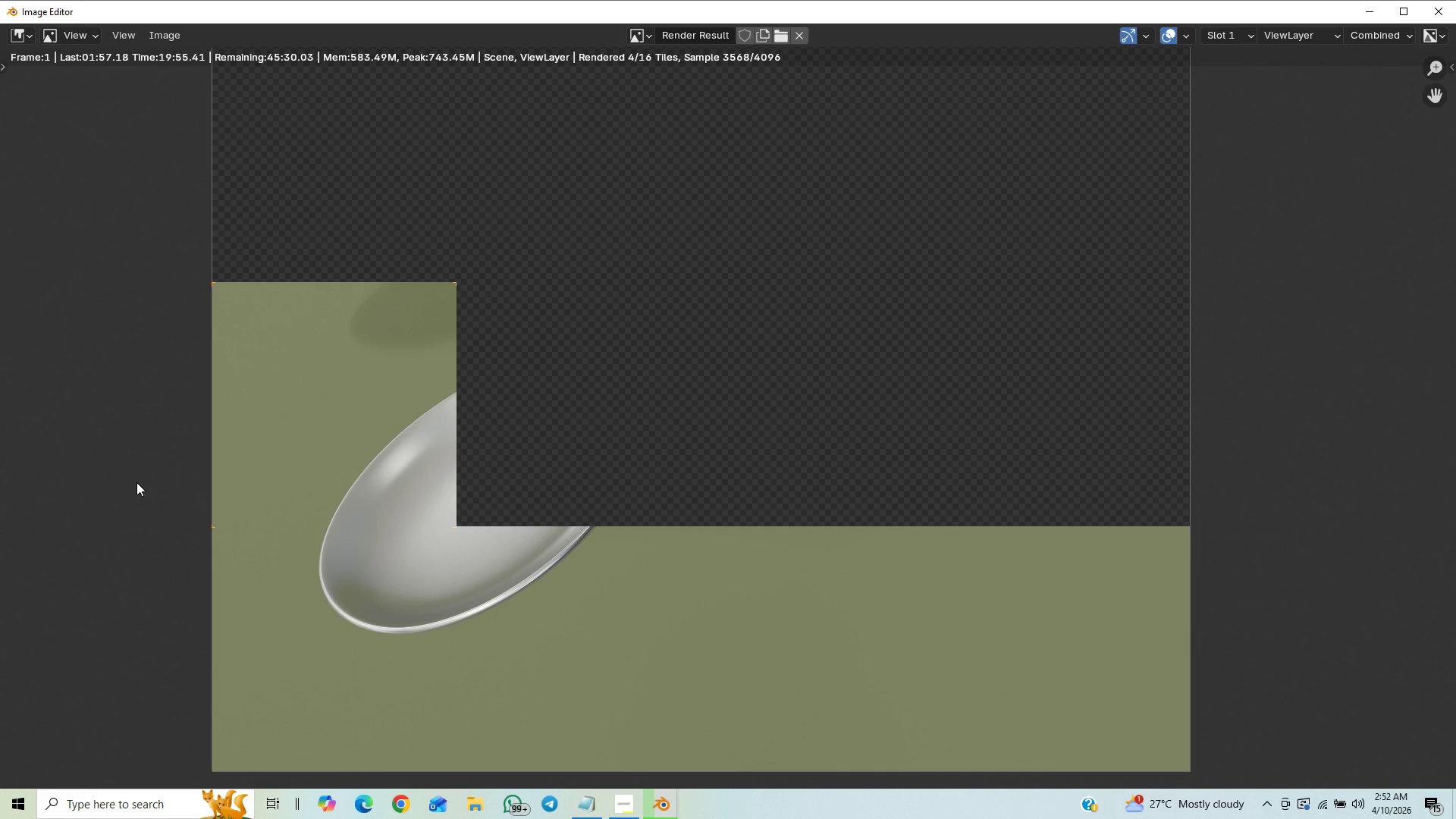 
scroll: coordinate [136, 482], scroll_direction: down, amount: 2.0
 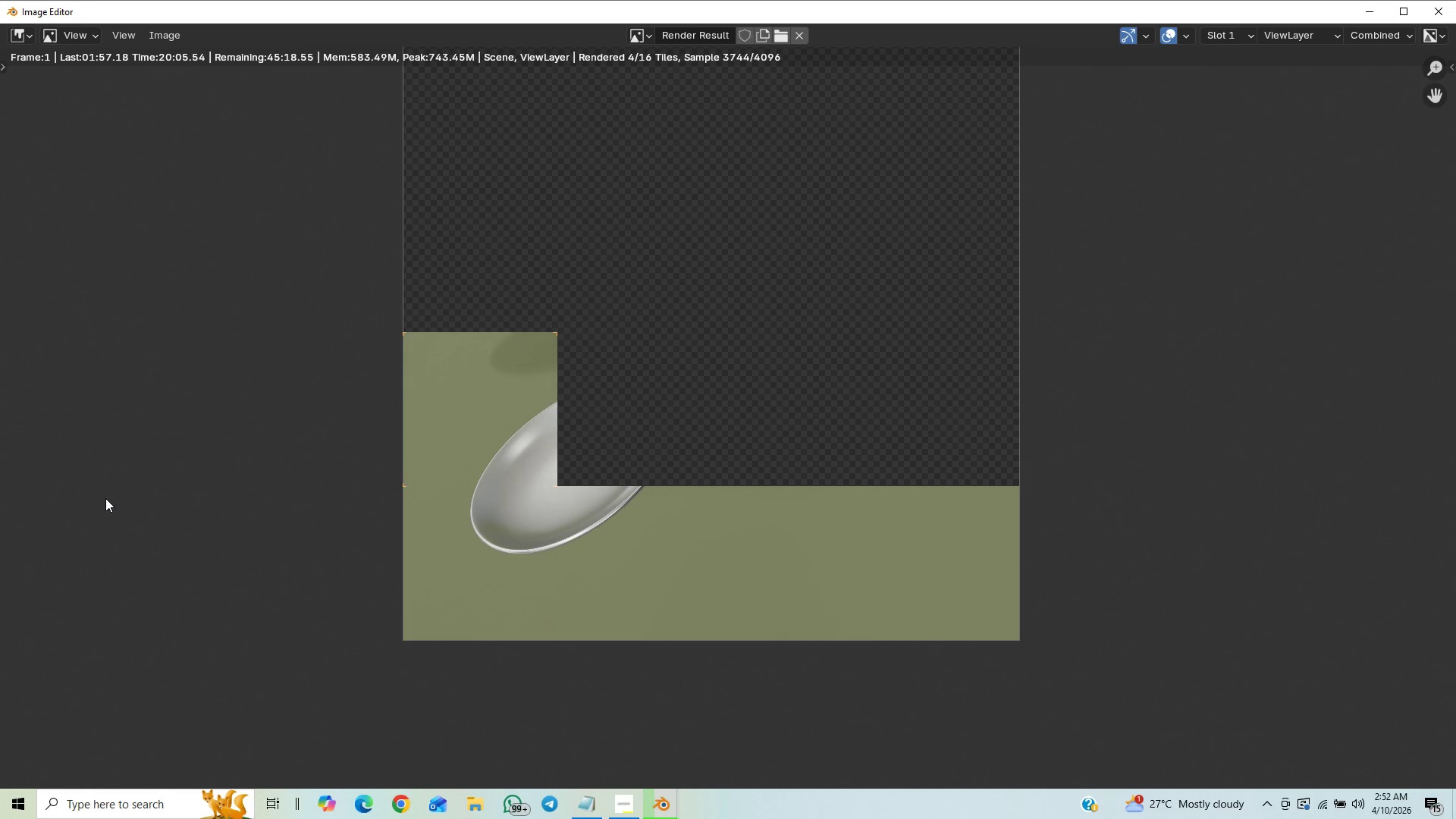 
wait(9.61)
 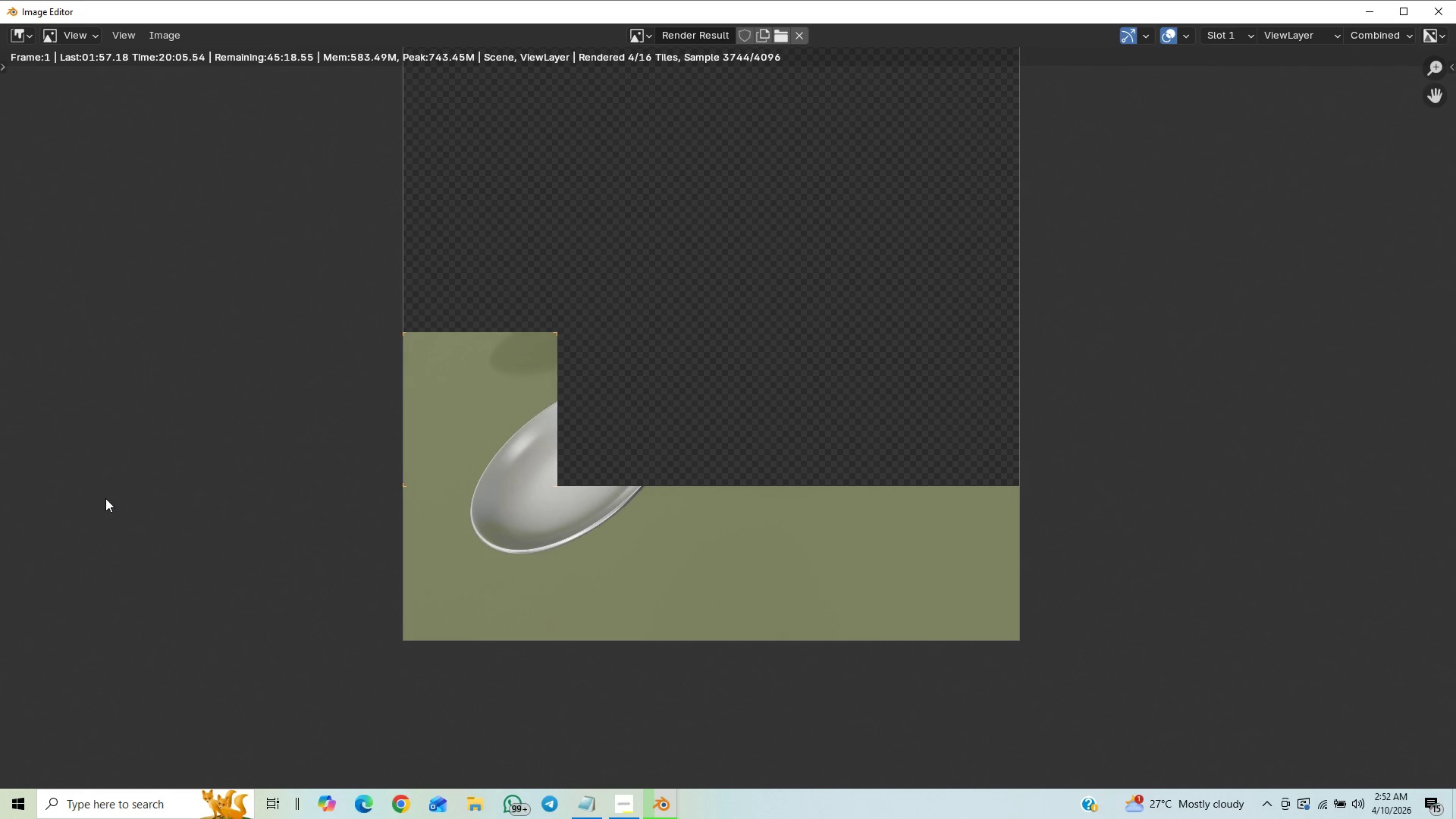 
scroll: coordinate [76, 467], scroll_direction: down, amount: 5.0
 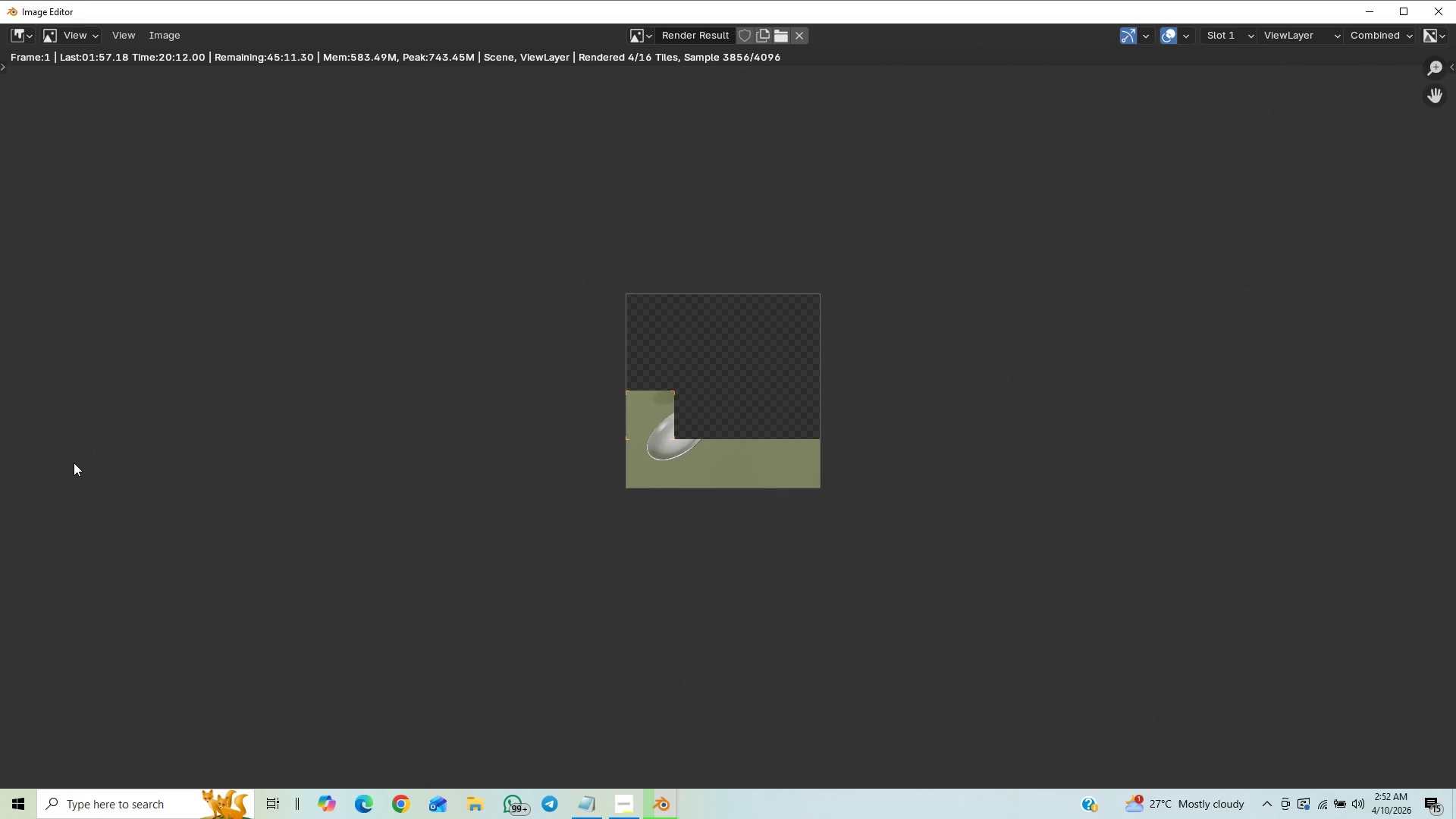 
scroll: coordinate [73, 461], scroll_direction: up, amount: 1.0
 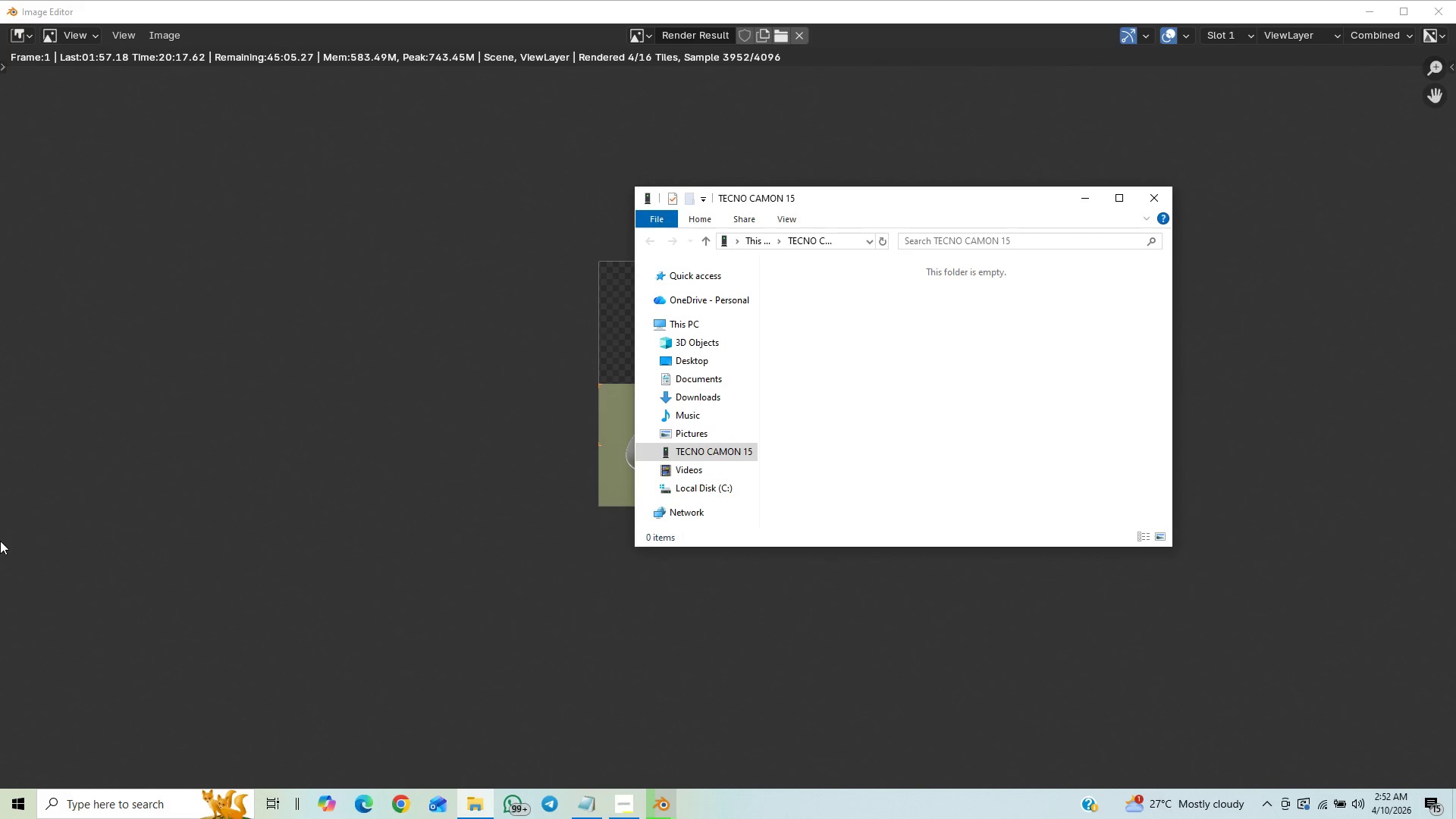 
wait(5.92)
 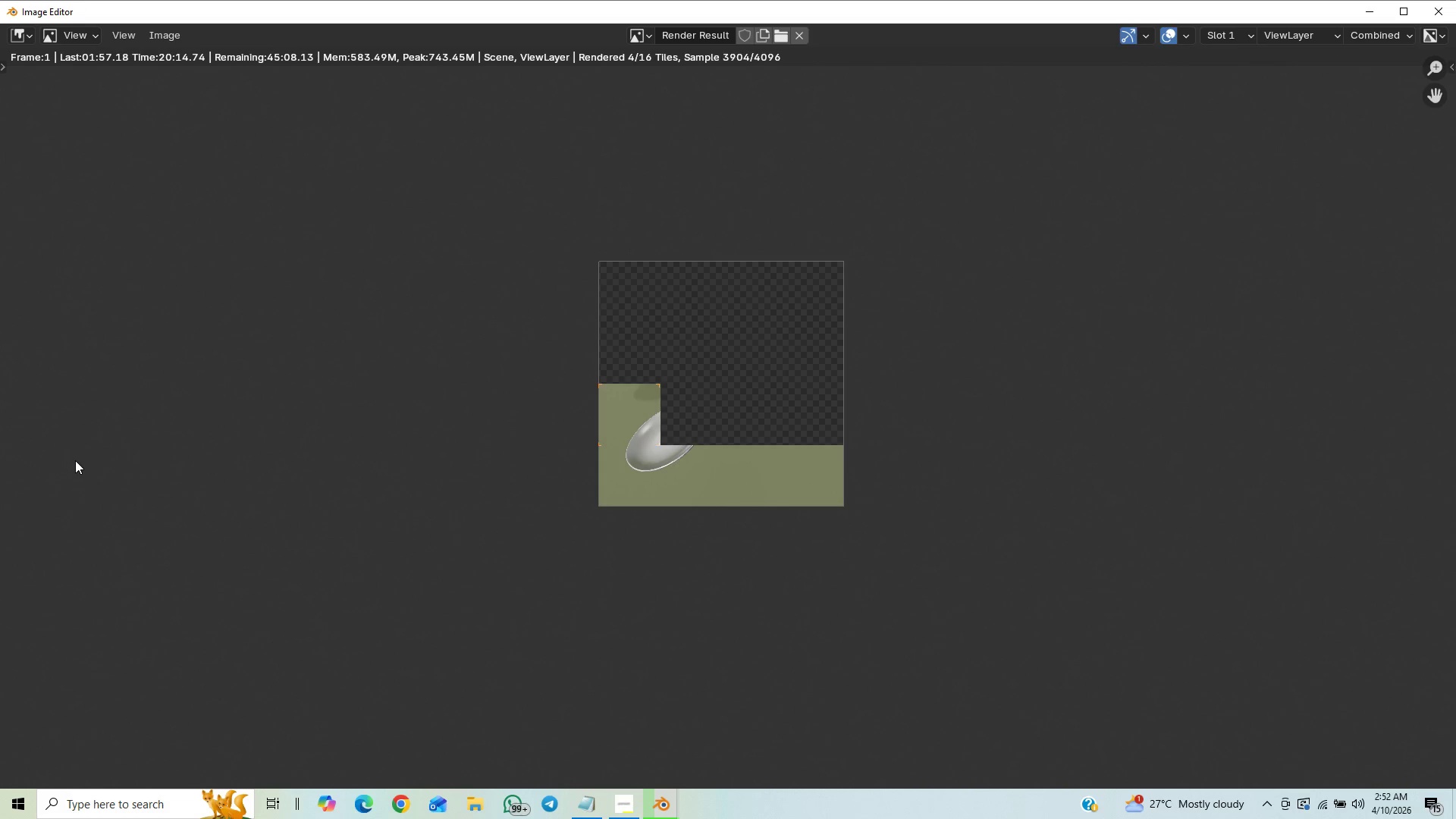 
left_click([1163, 196])
 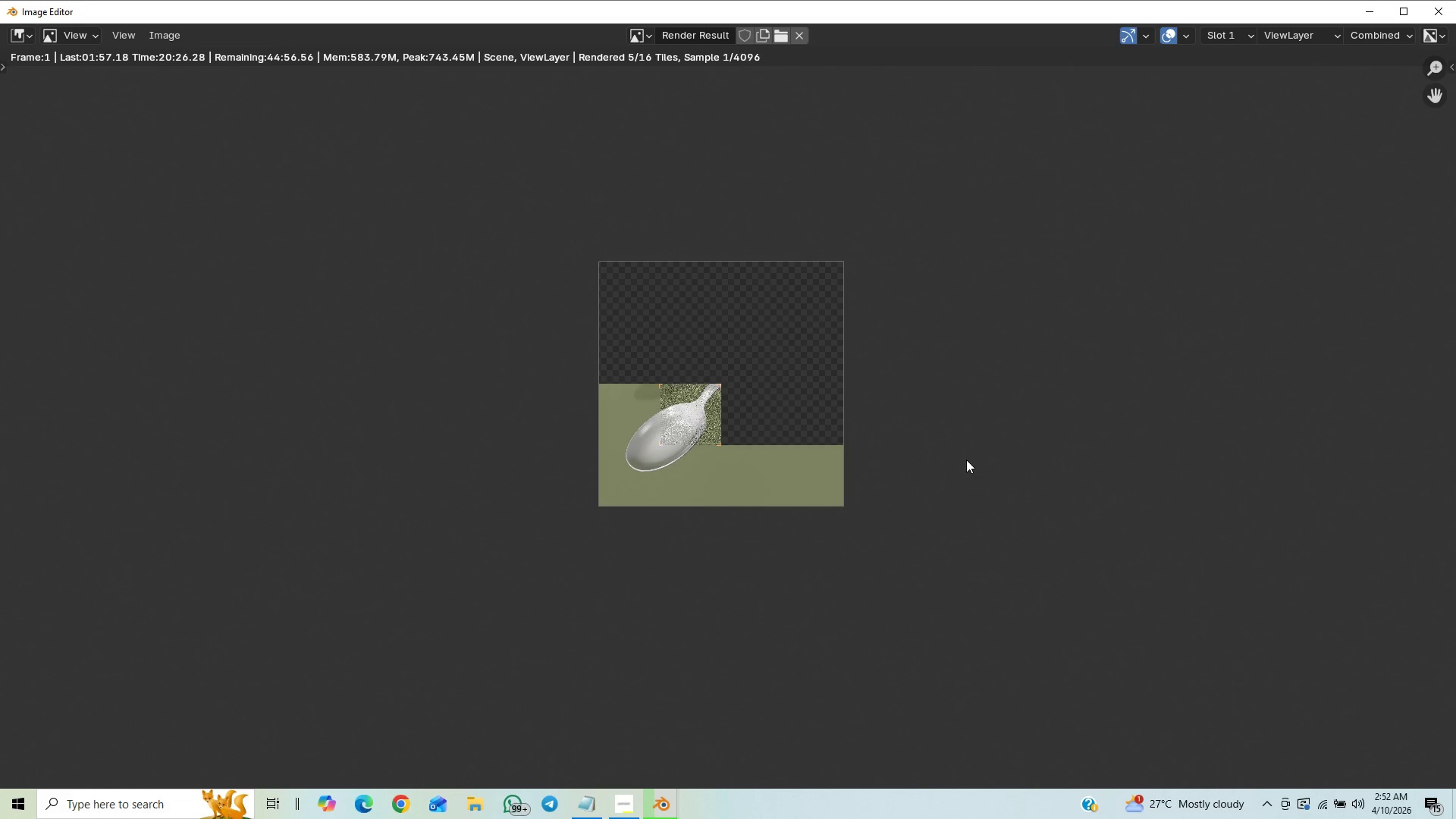 
wait(12.56)
 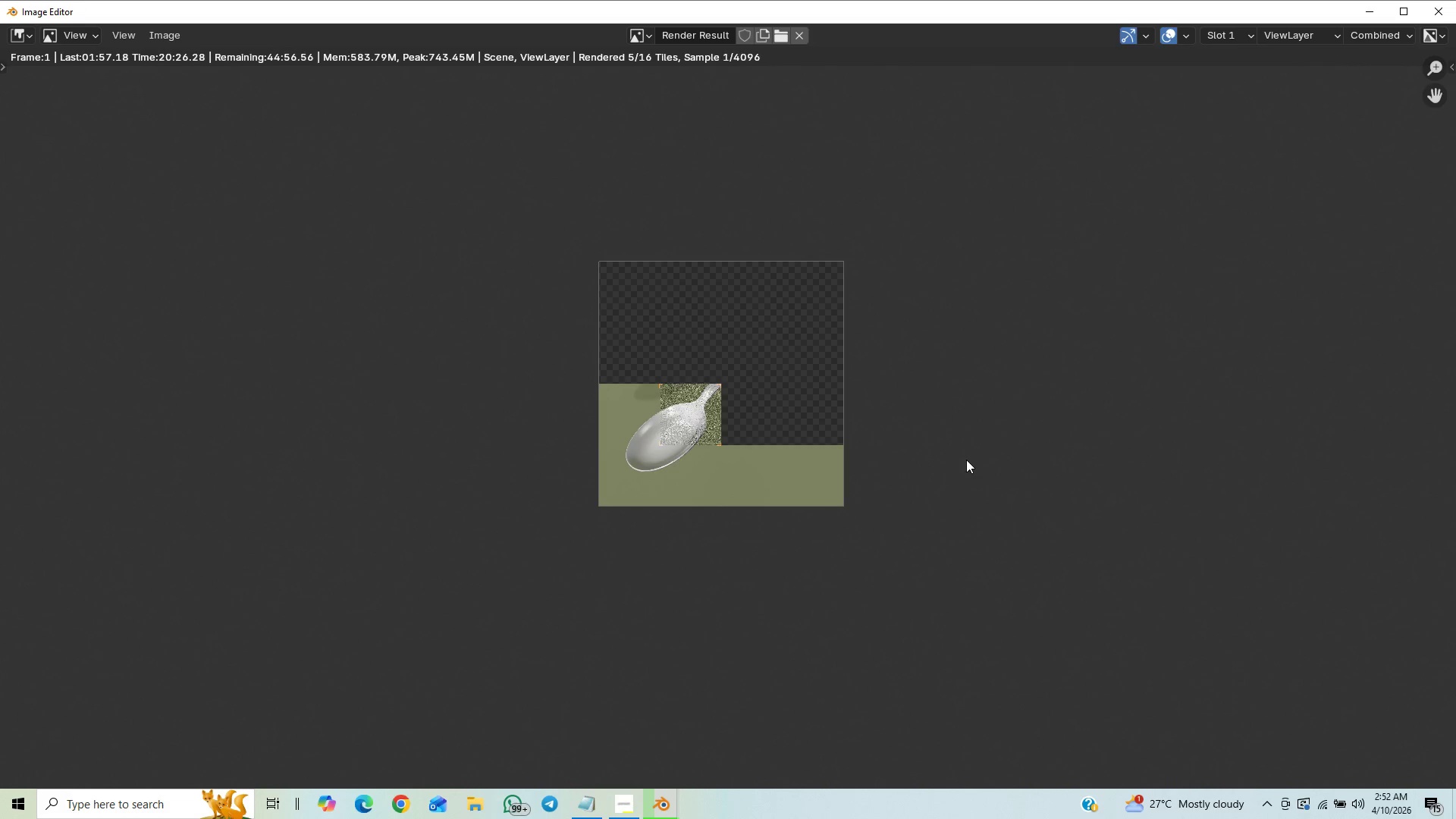 
scroll: coordinate [873, 544], scroll_direction: up, amount: 1.0
 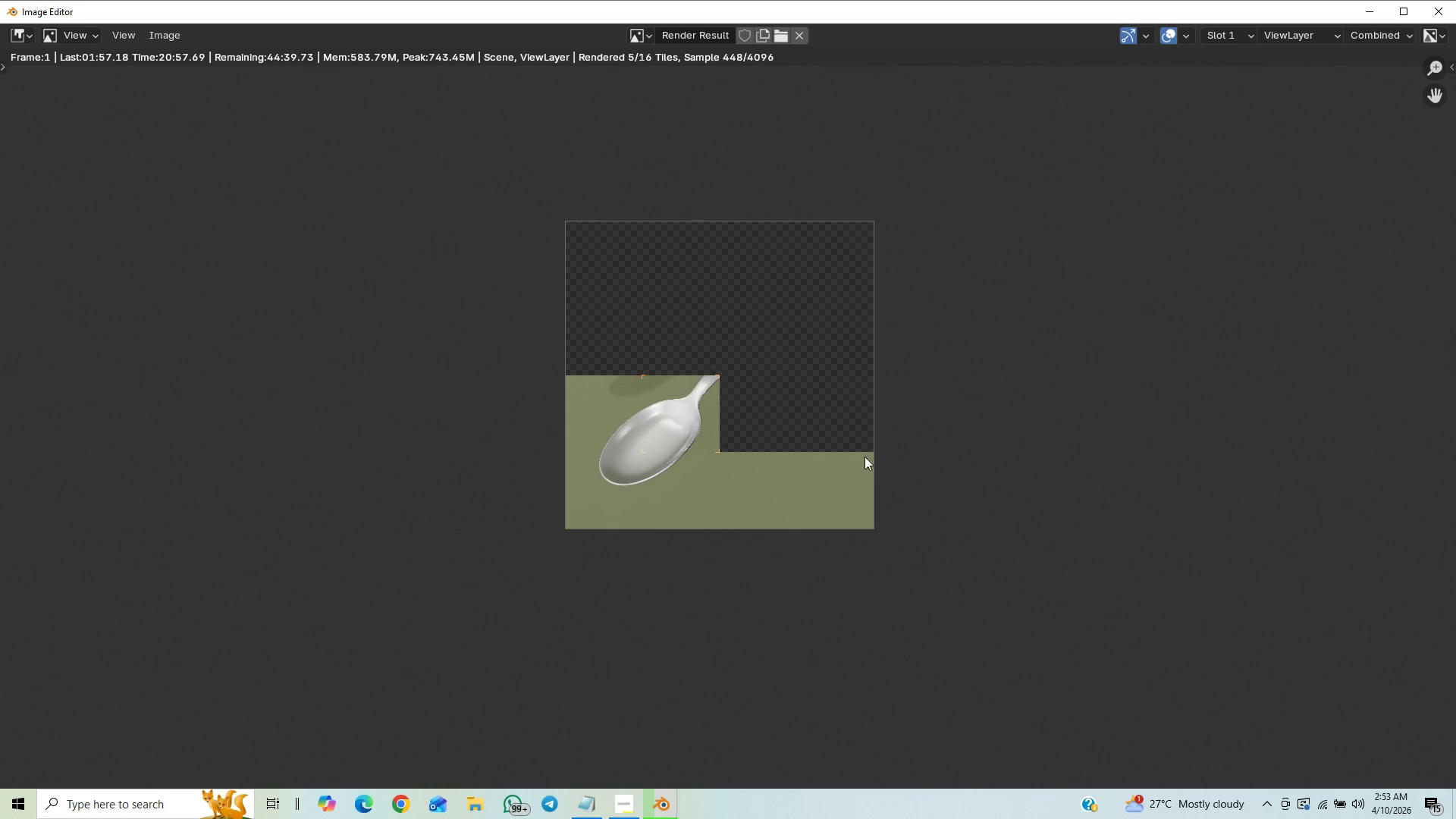 
wait(30.53)
 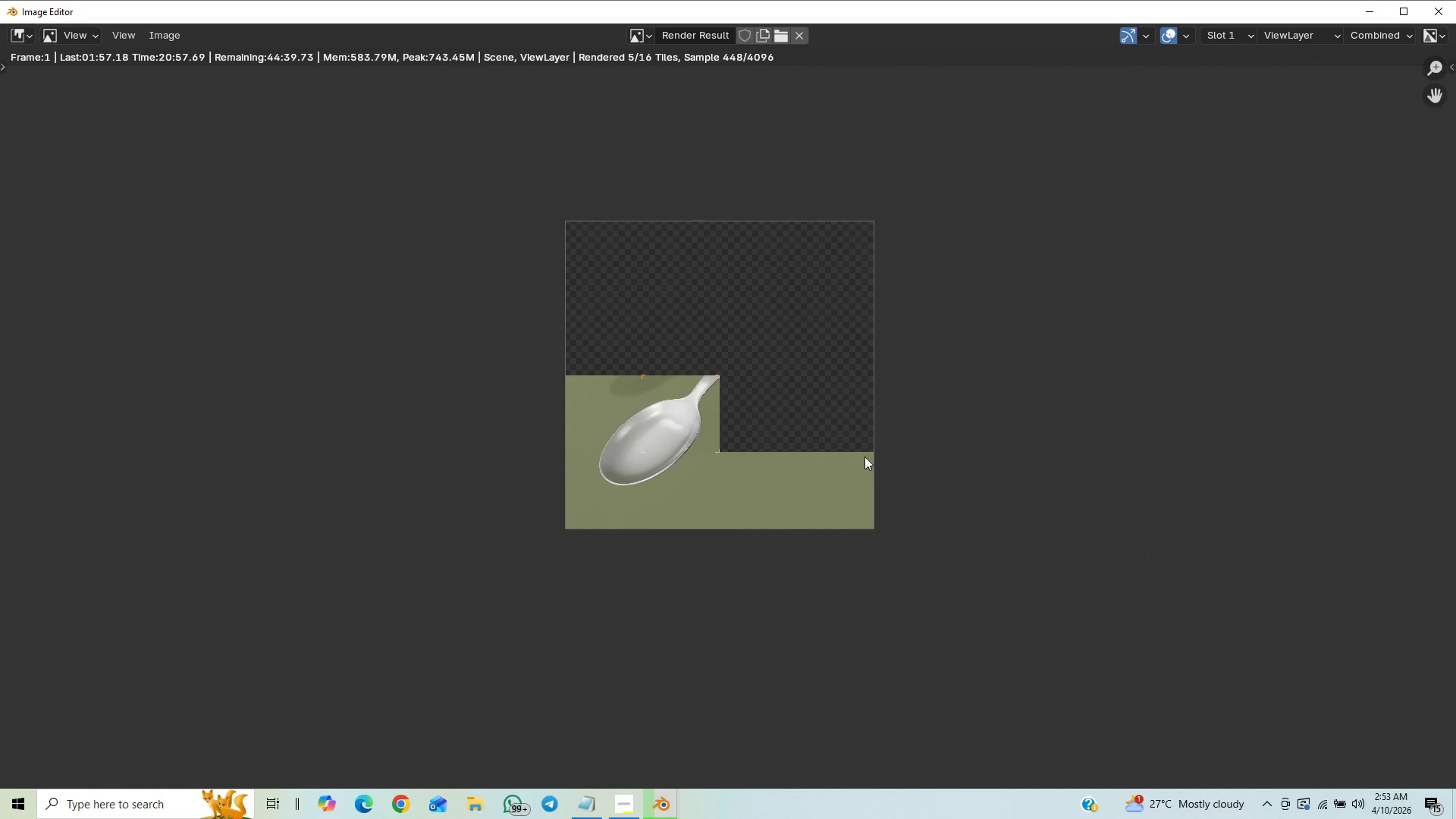 
mouse_move([578, 824])
 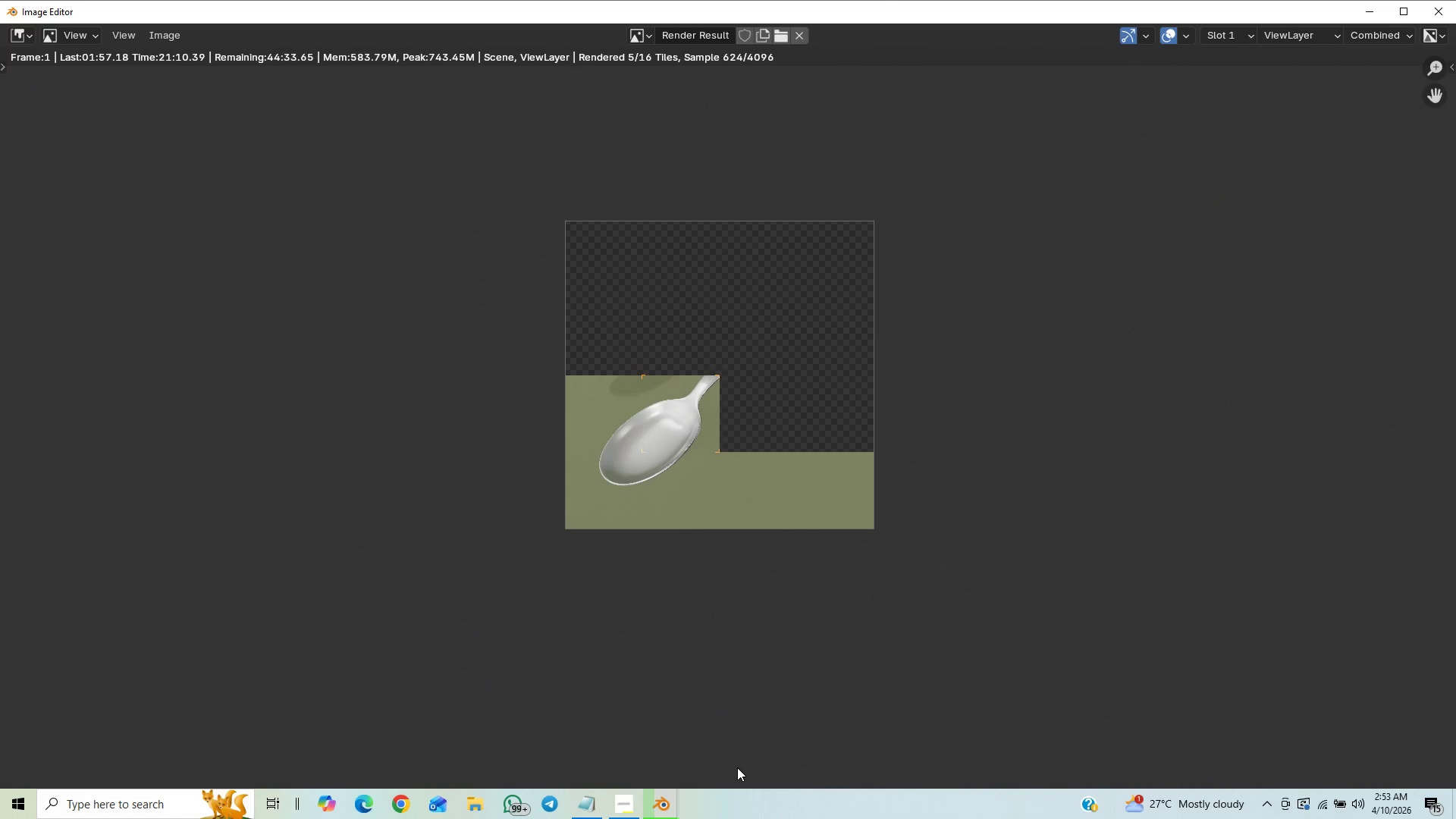 
wait(10.7)
 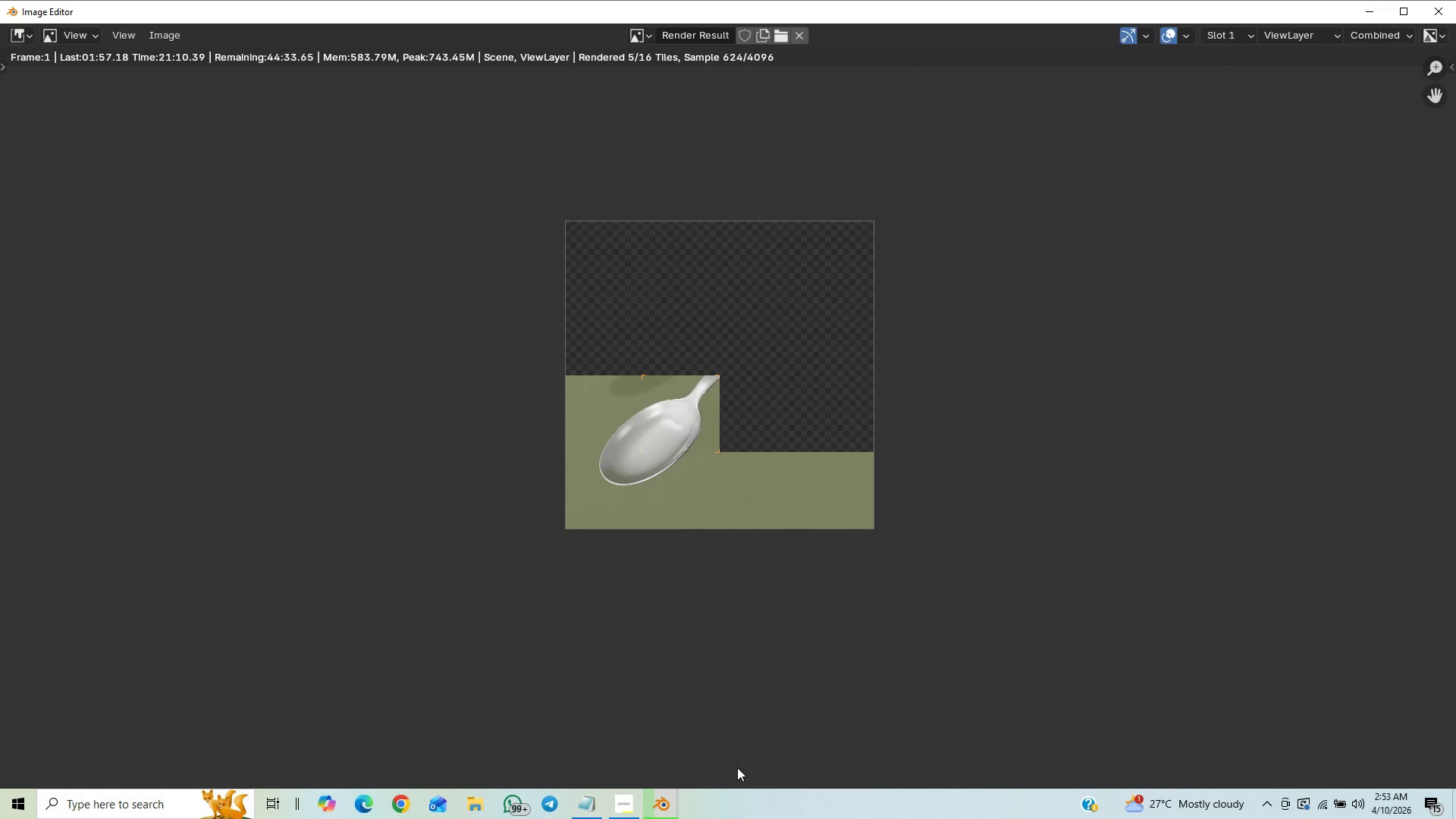 
scroll: coordinate [770, 366], scroll_direction: up, amount: 20.0
 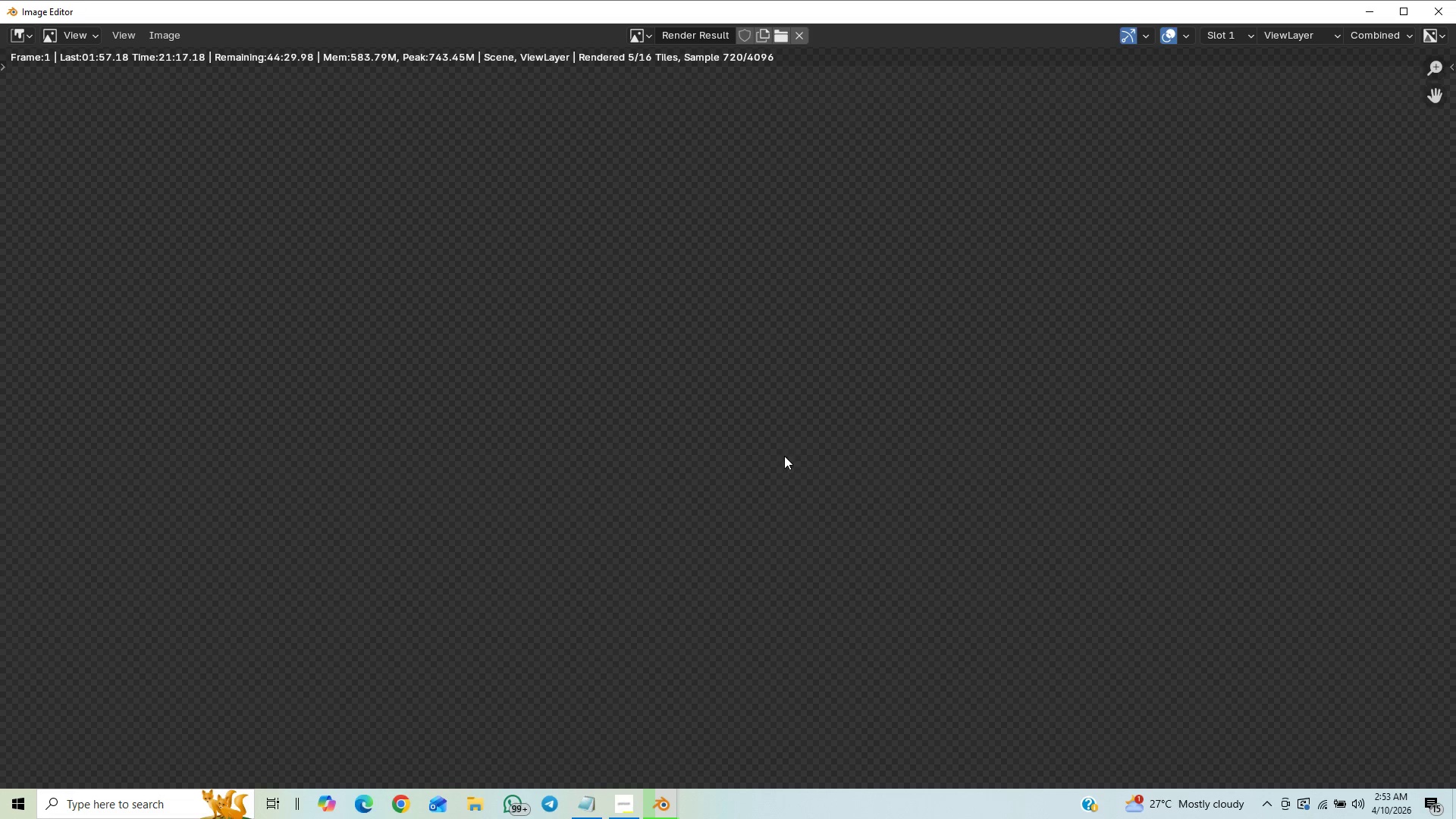 
scroll: coordinate [777, 462], scroll_direction: down, amount: 10.0
 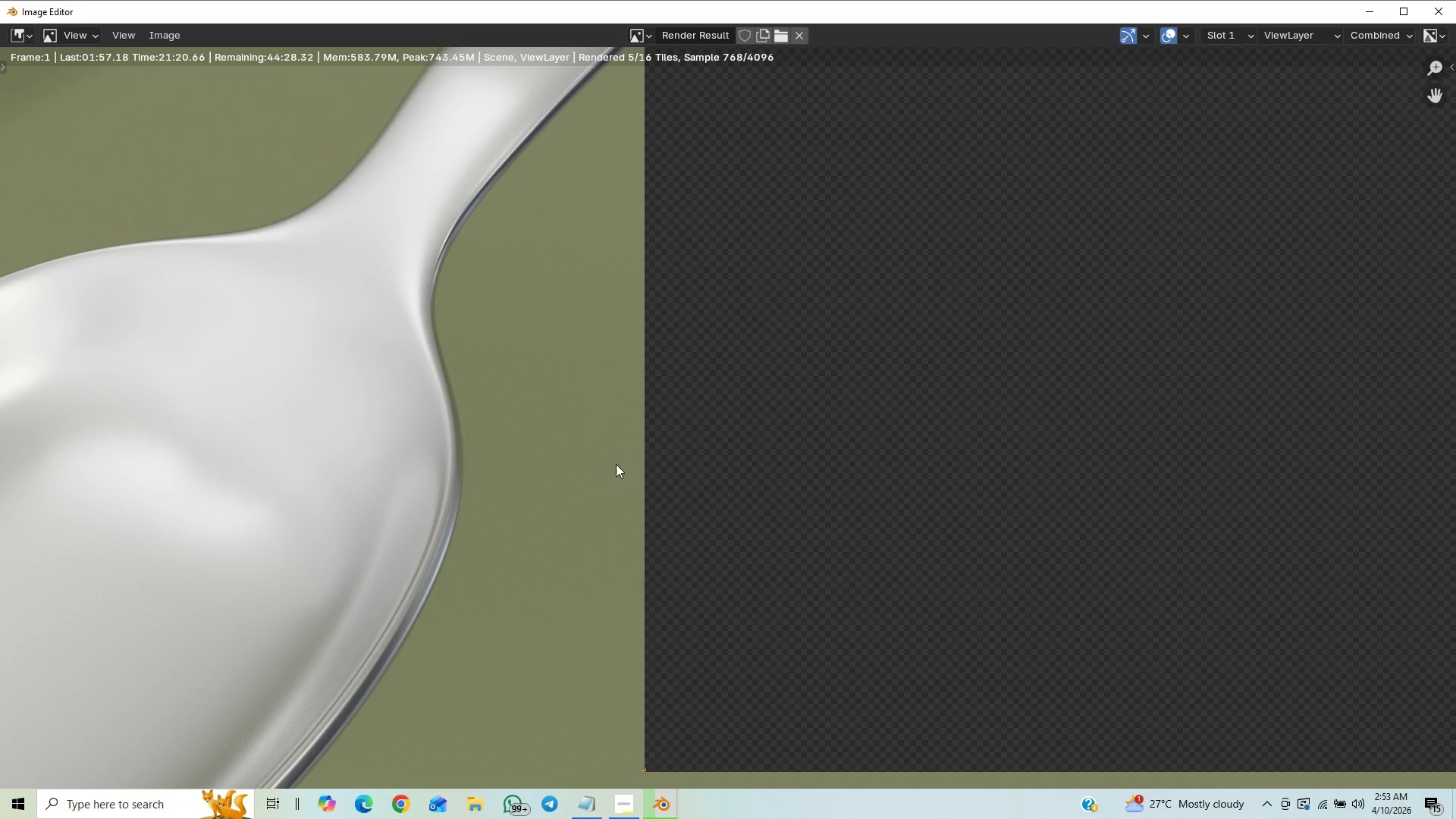 
scroll: coordinate [597, 438], scroll_direction: up, amount: 1.0
 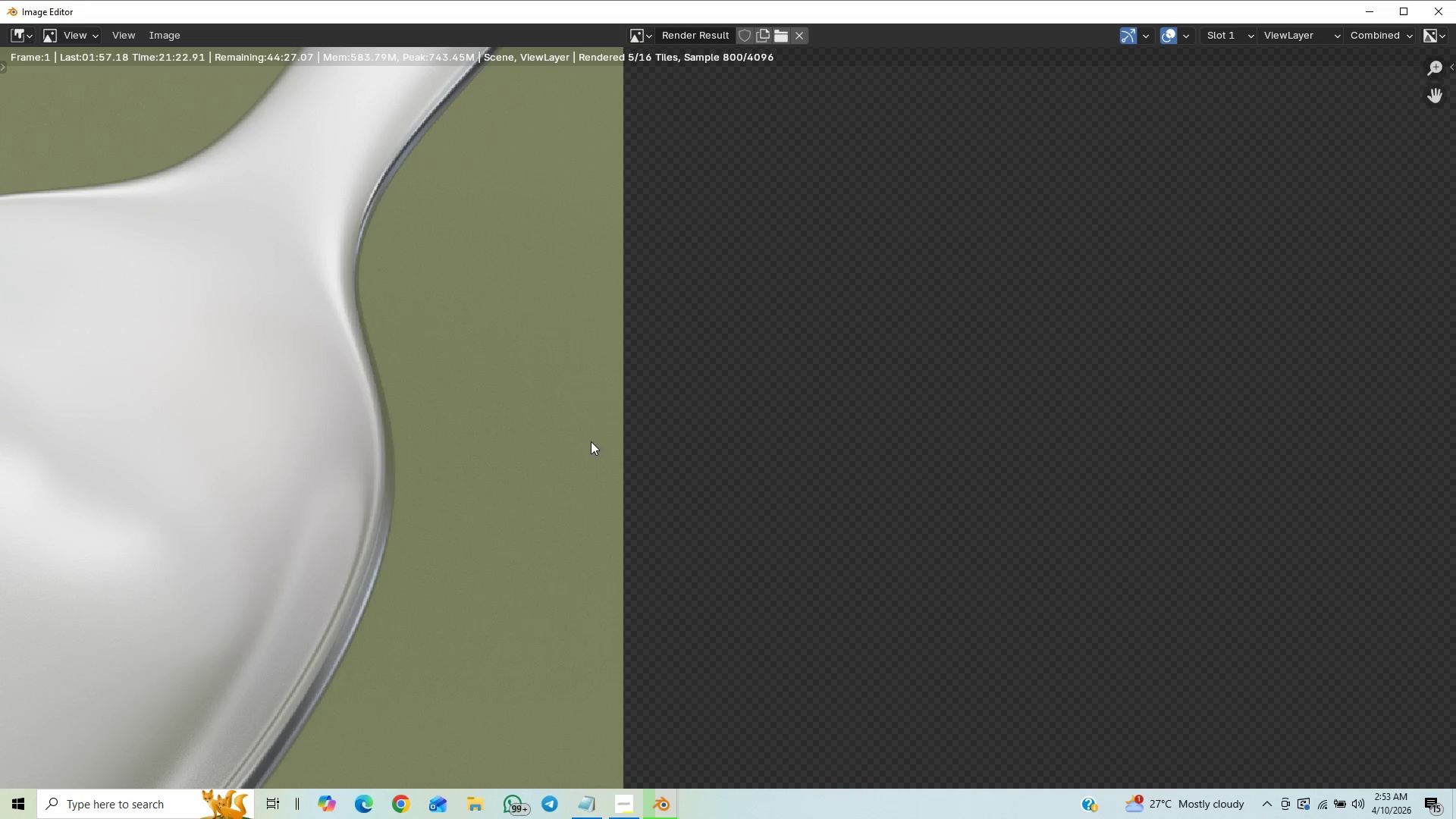 
scroll: coordinate [594, 422], scroll_direction: down, amount: 8.0
 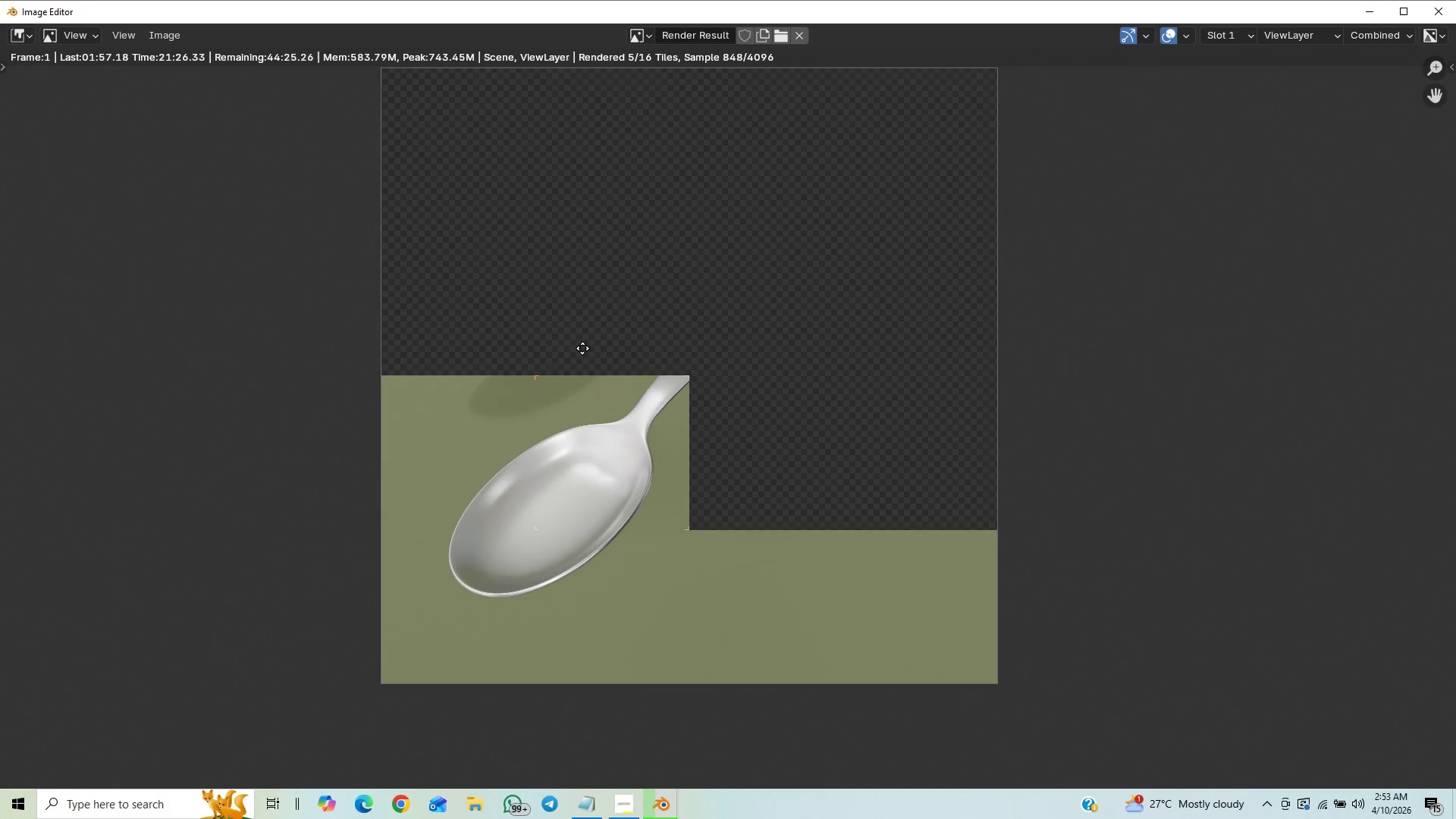 
scroll: coordinate [655, 482], scroll_direction: up, amount: 8.0
 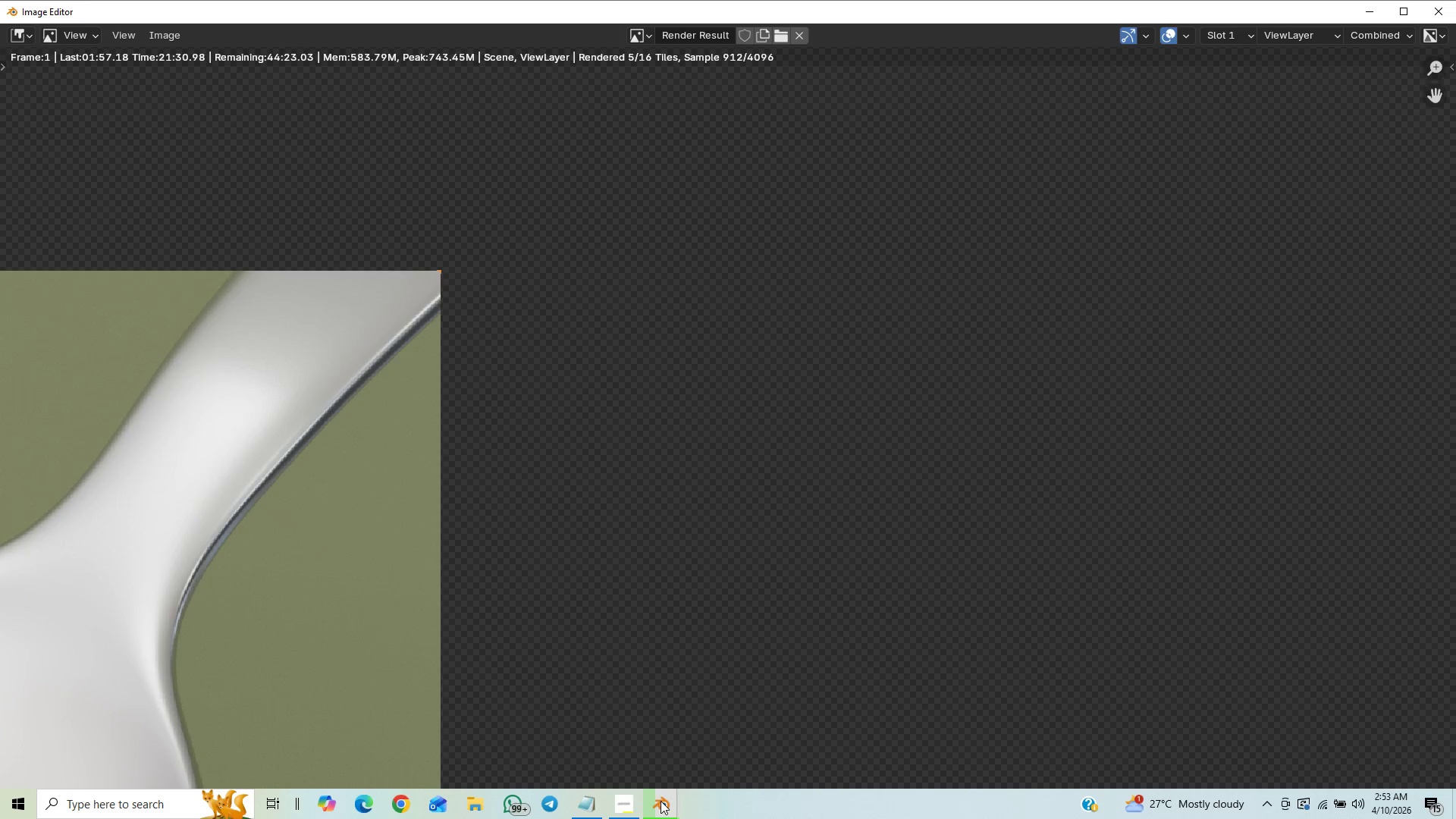 
left_click([587, 744])
 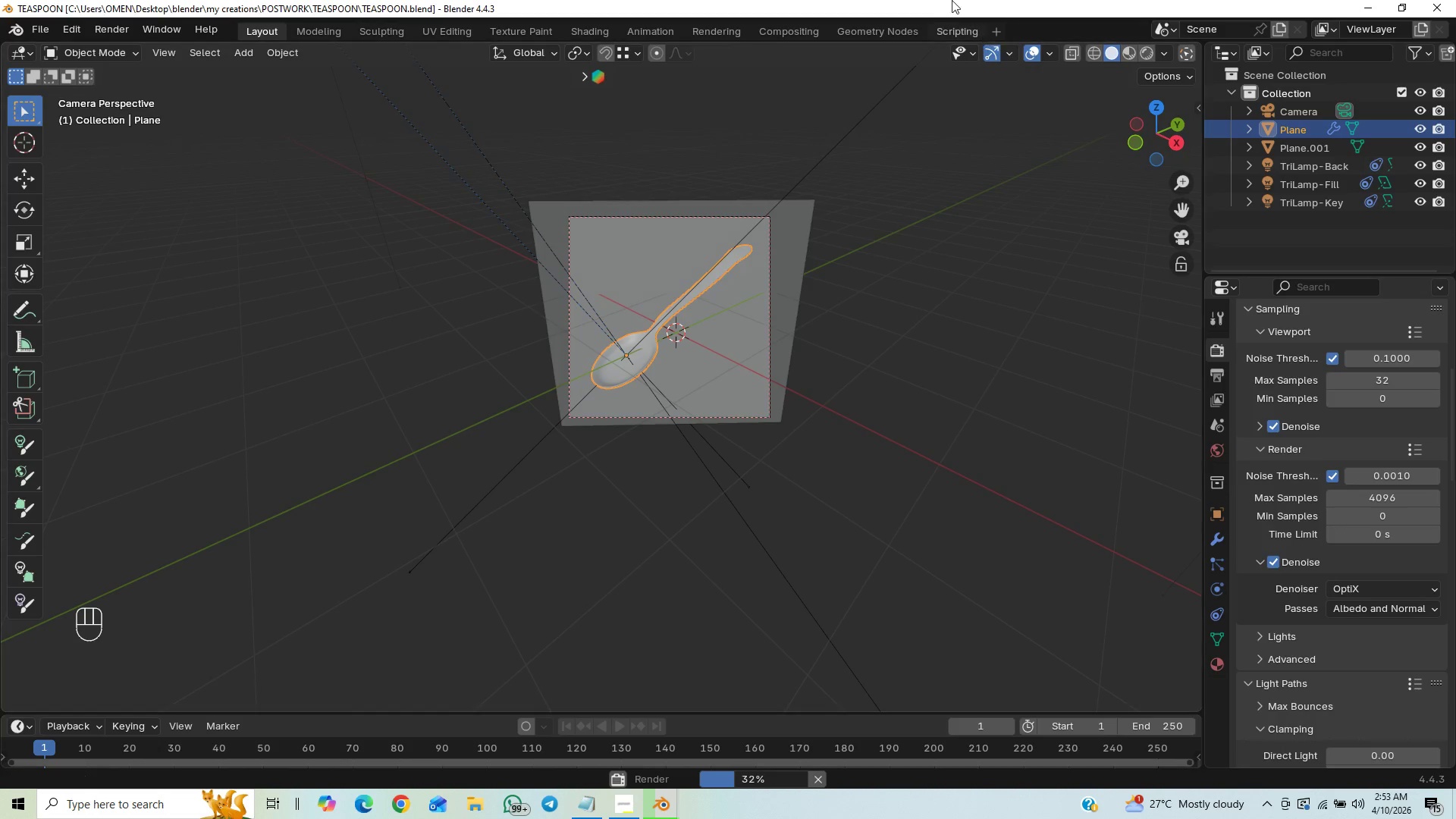 
hold_key(key=ControlLeft, duration=0.75)
 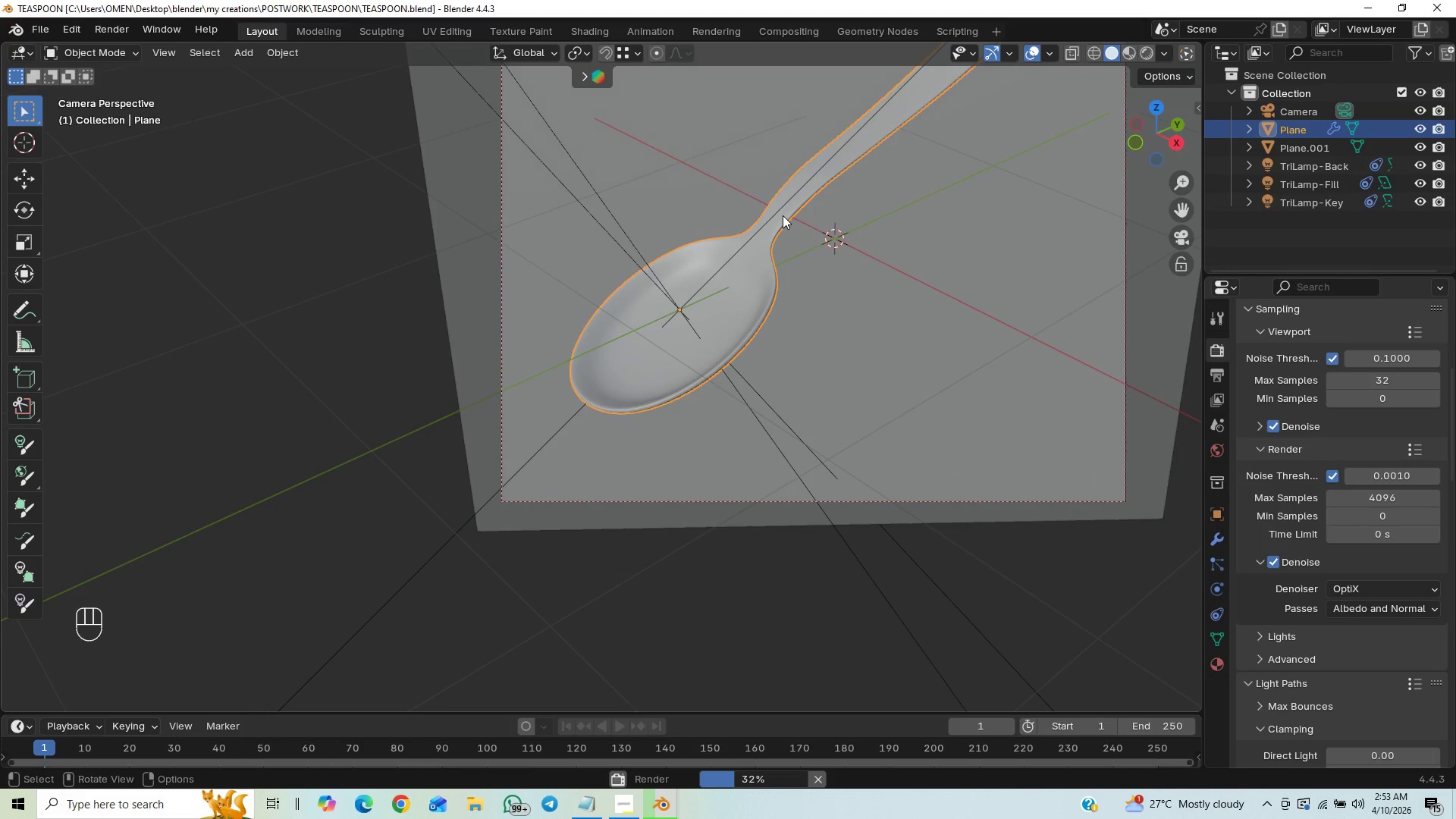 
hold_key(key=ShiftLeft, duration=0.62)
 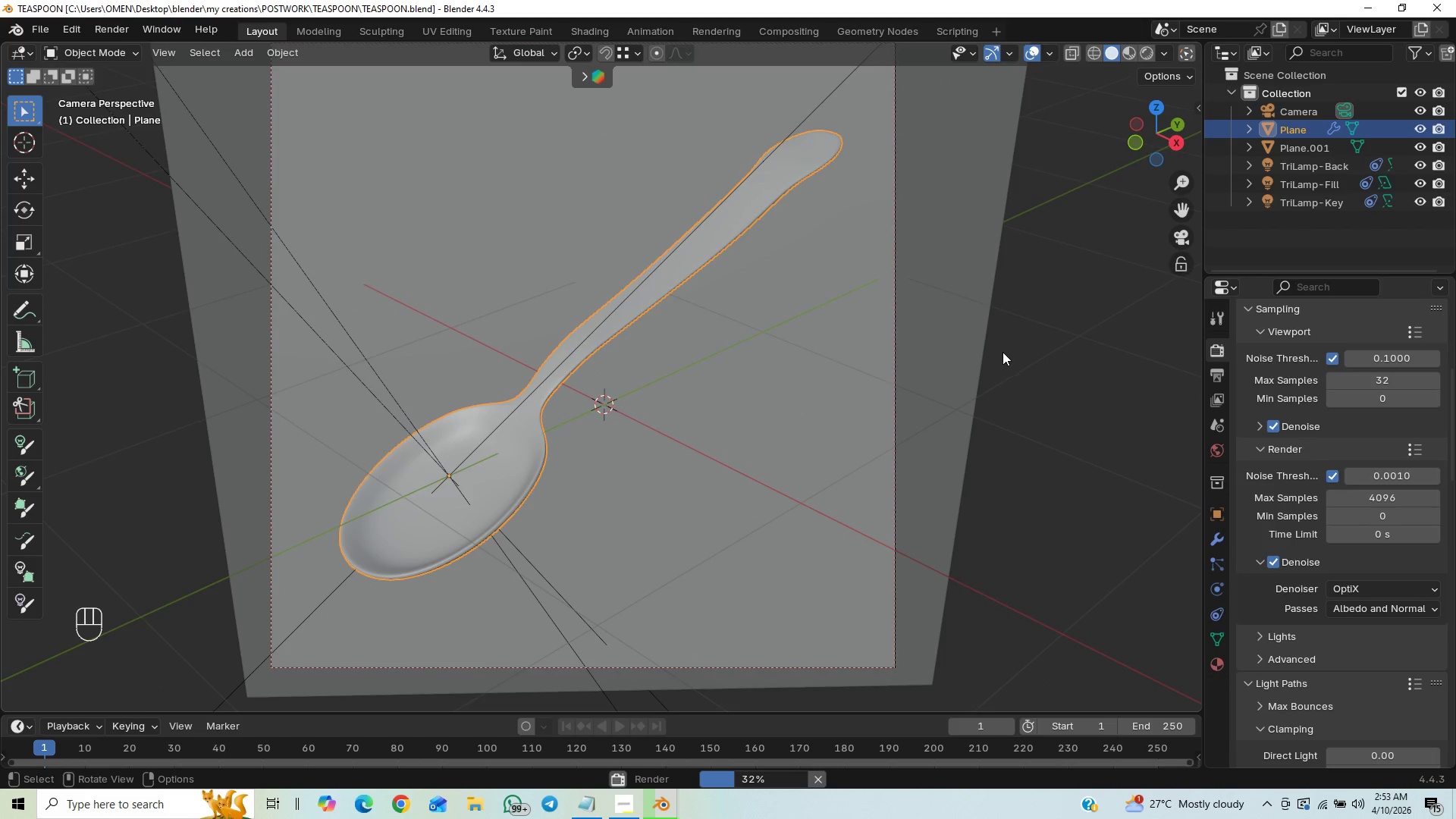 
left_click([1003, 352])
 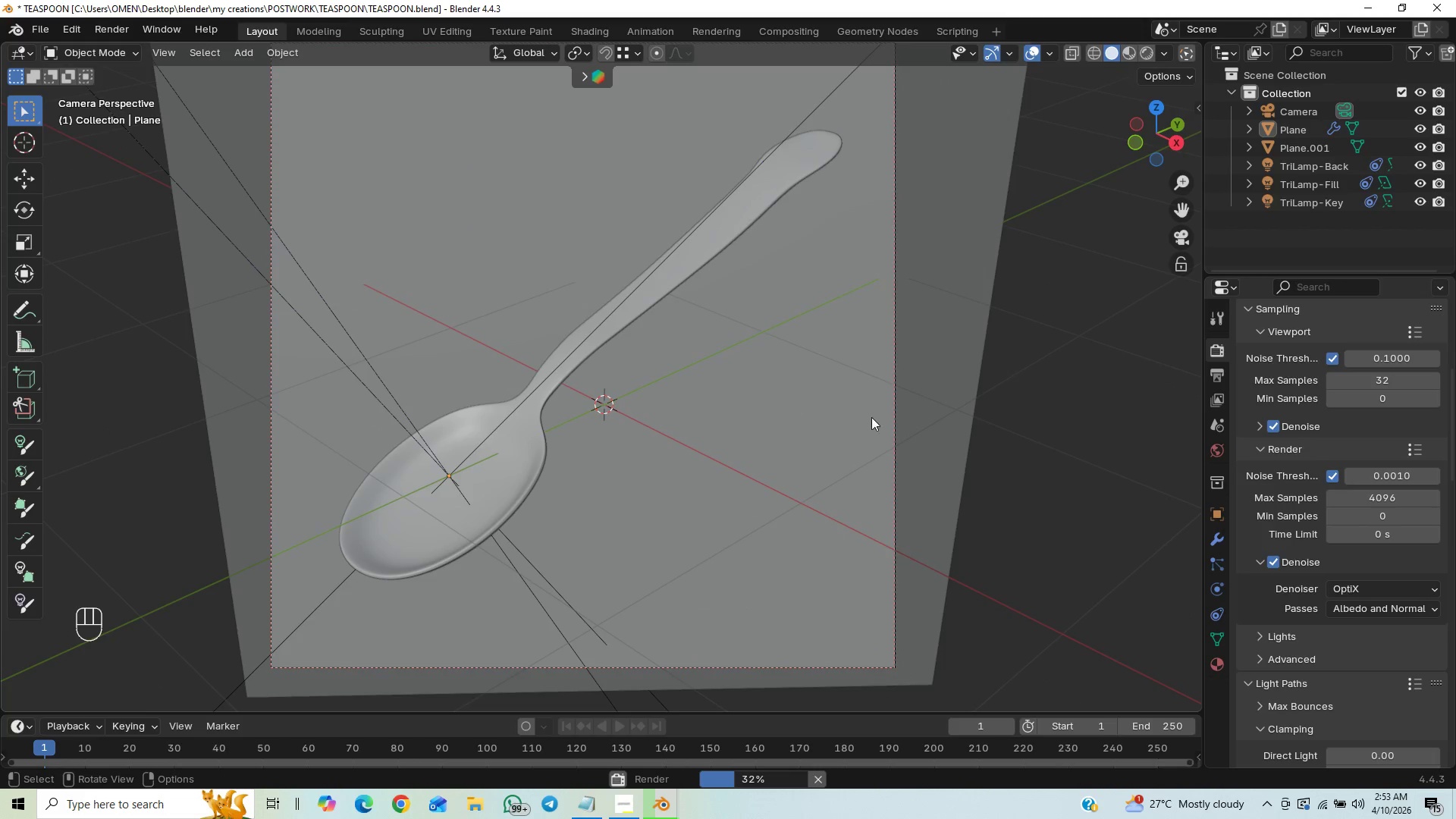 
hold_key(key=ControlLeft, duration=1.08)
 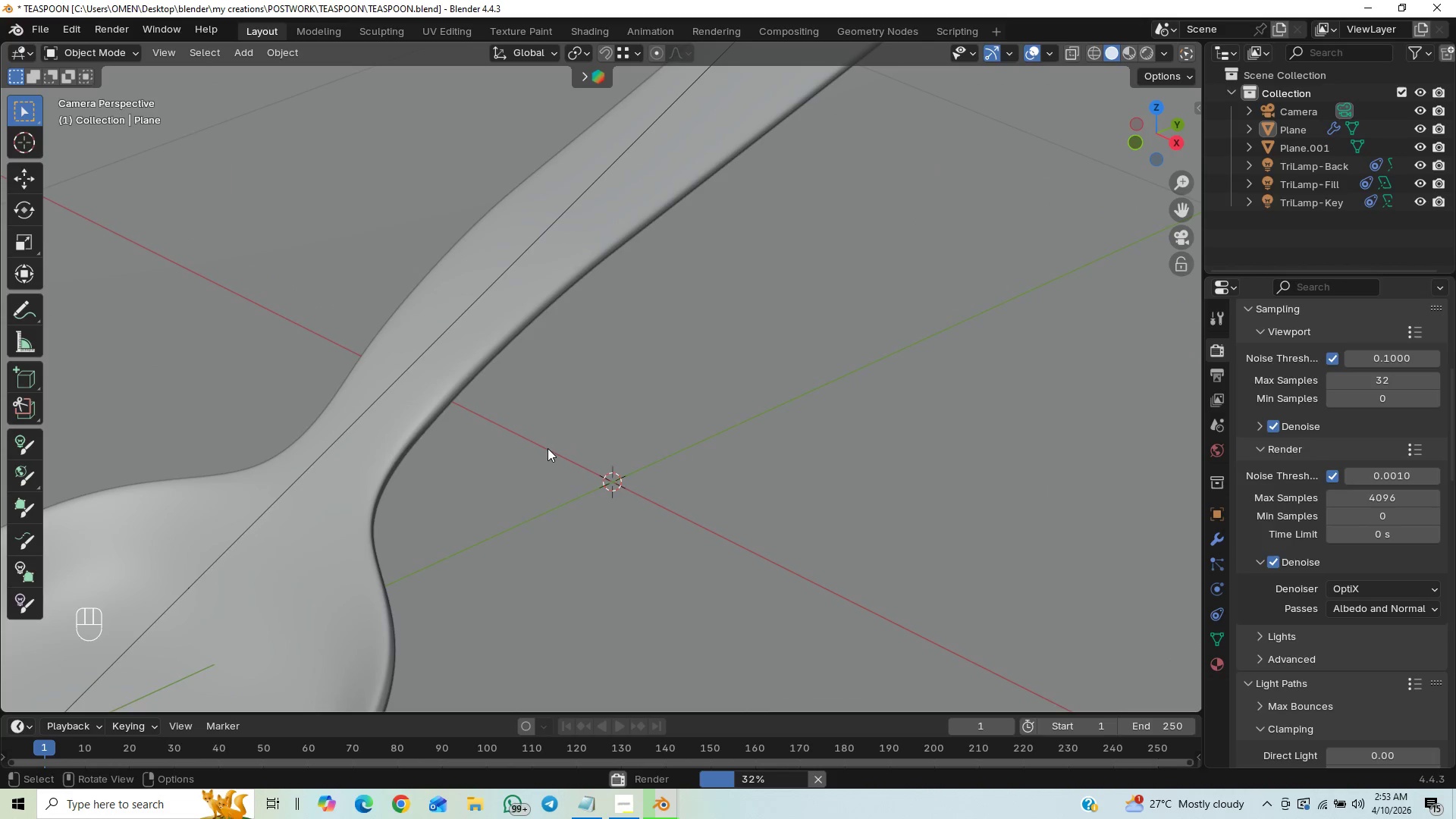 
hold_key(key=ControlLeft, duration=0.92)
 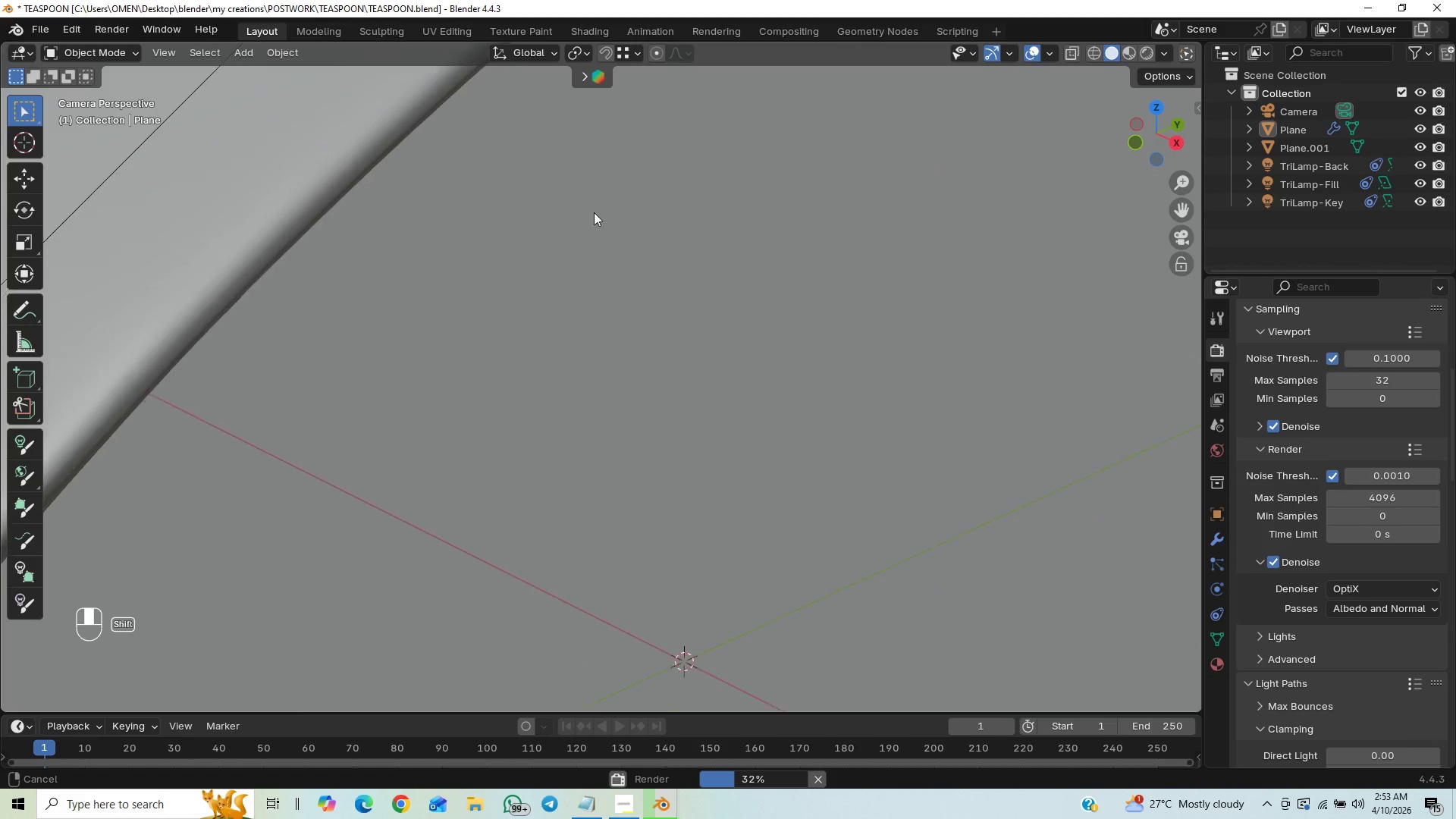 
hold_key(key=ShiftLeft, duration=1.03)
 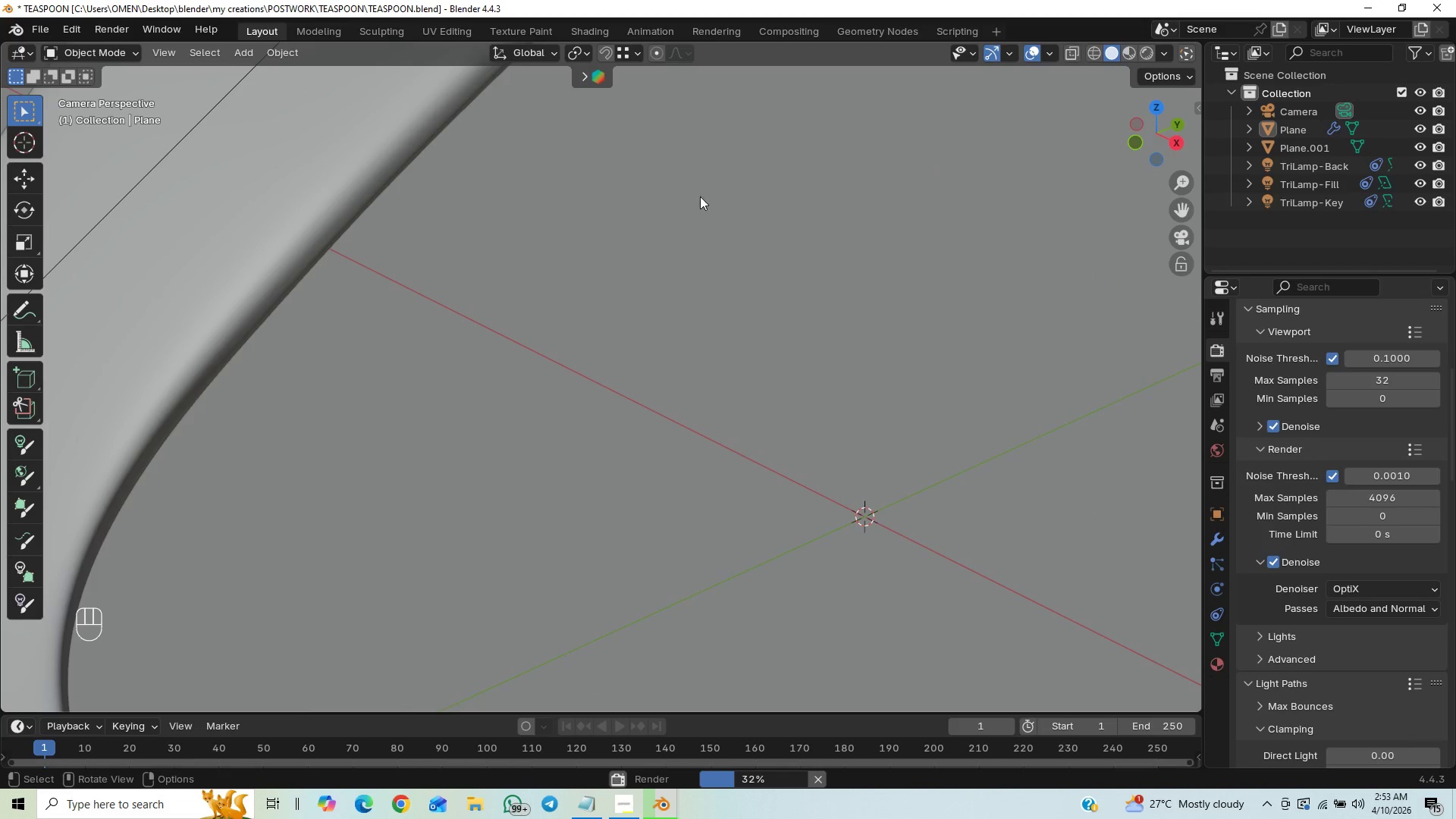 
scroll: coordinate [670, 221], scroll_direction: up, amount: 1.0
 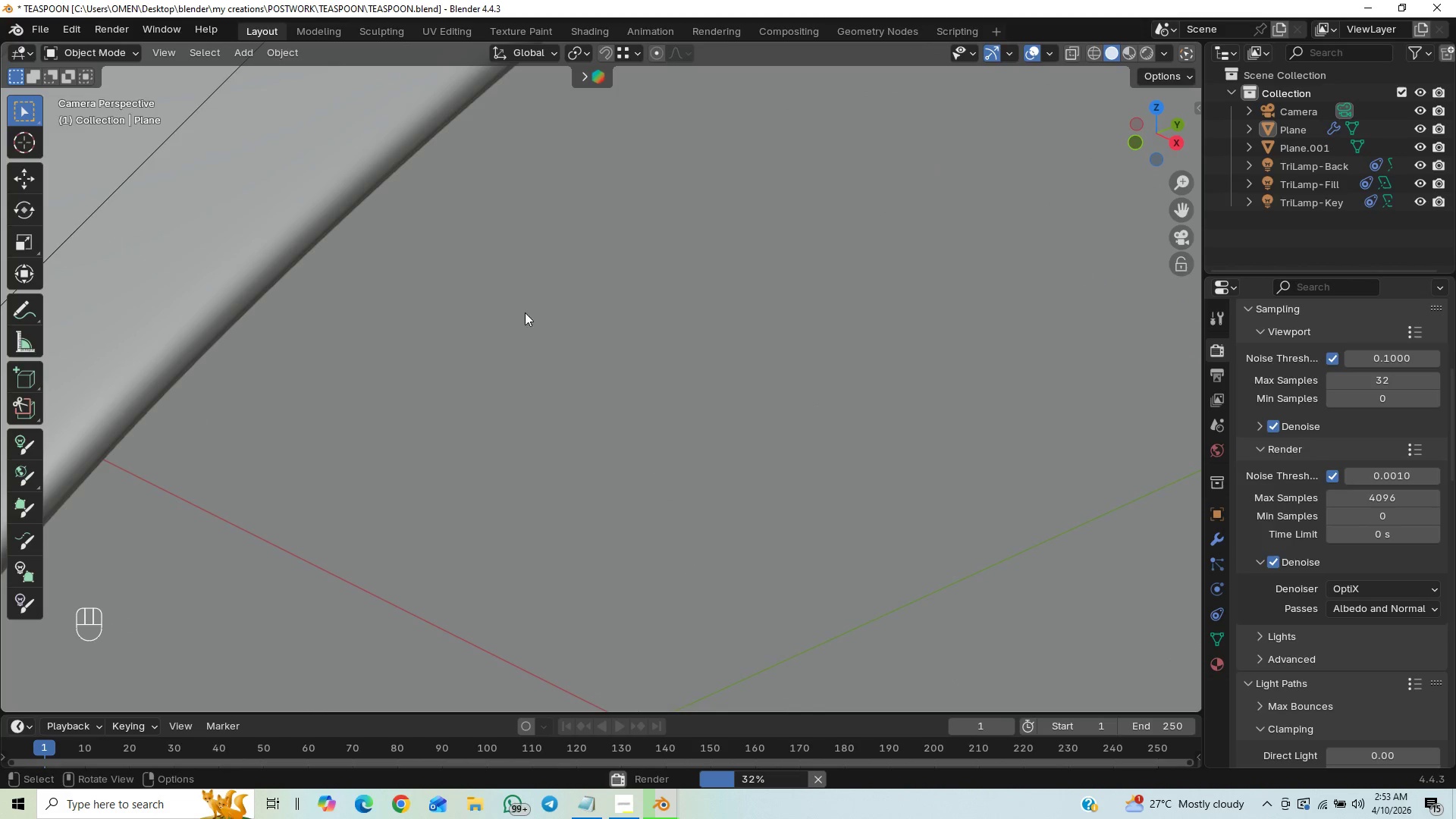 
hold_key(key=ControlLeft, duration=0.86)
scroll: coordinate [659, 287], scroll_direction: down, amount: 6.0
 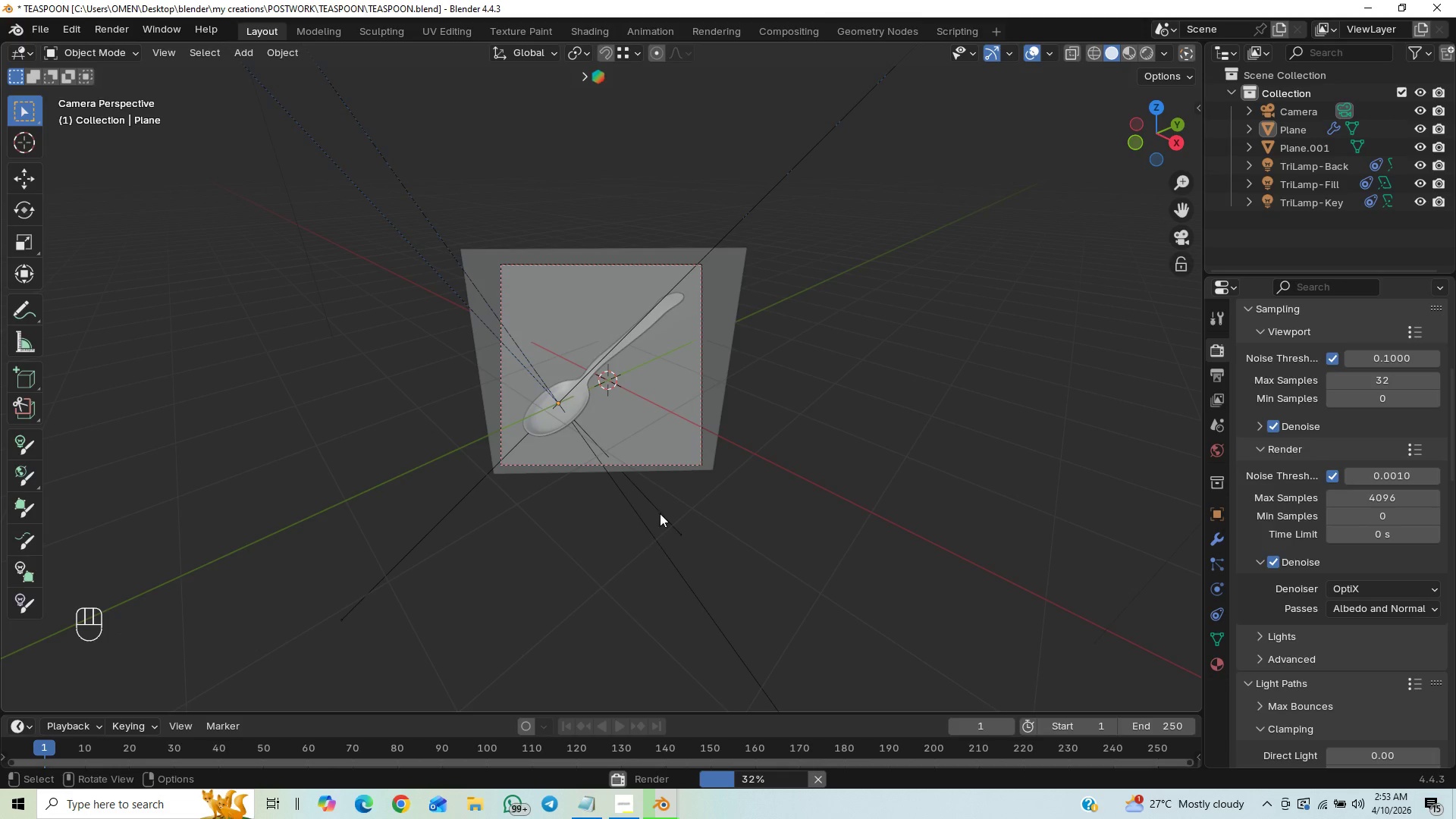 
hold_key(key=ControlLeft, duration=0.72)
 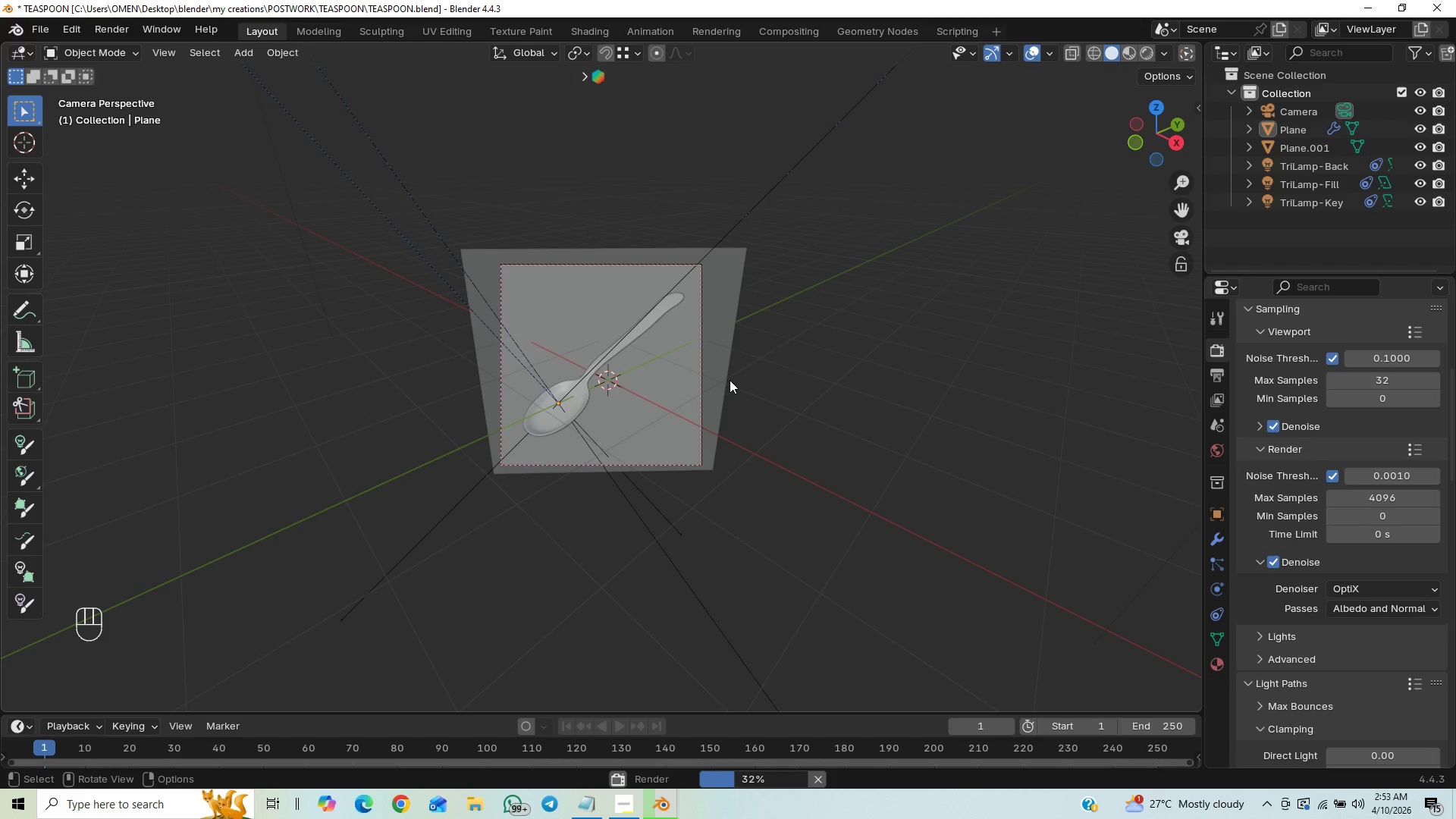 
key(Control+ControlLeft)
 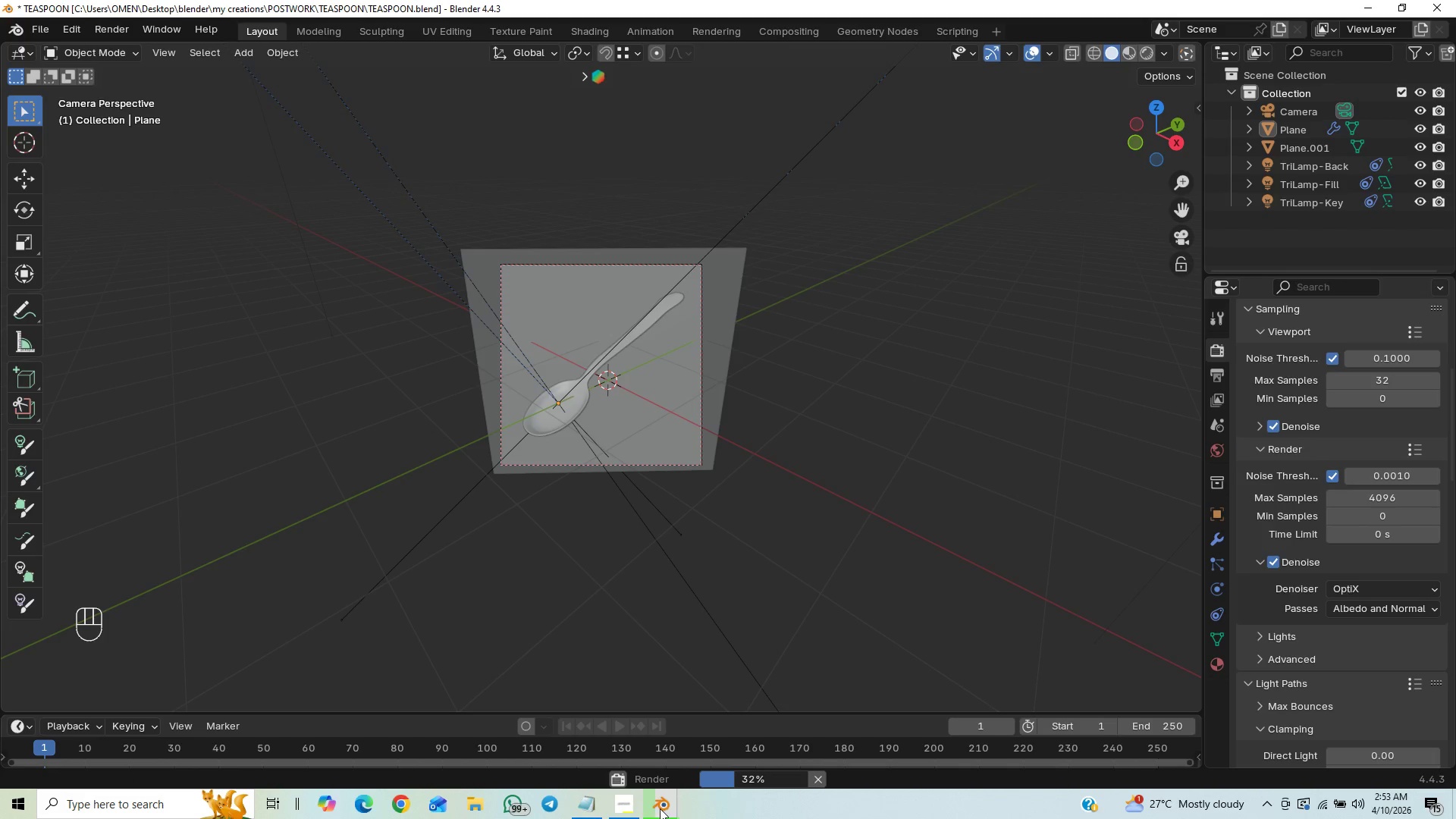 
left_click([708, 755])
 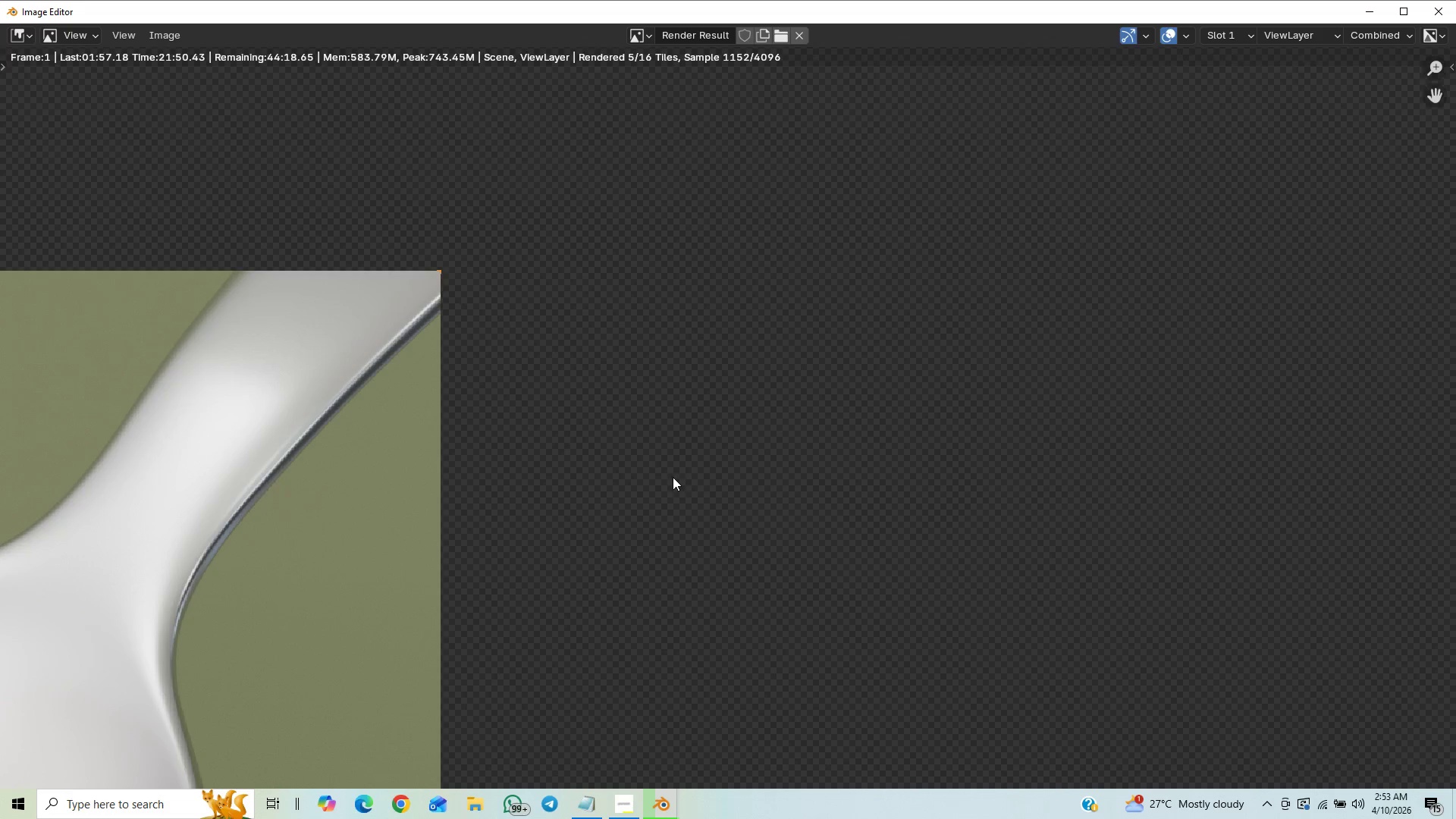 
scroll: coordinate [686, 447], scroll_direction: down, amount: 8.0
 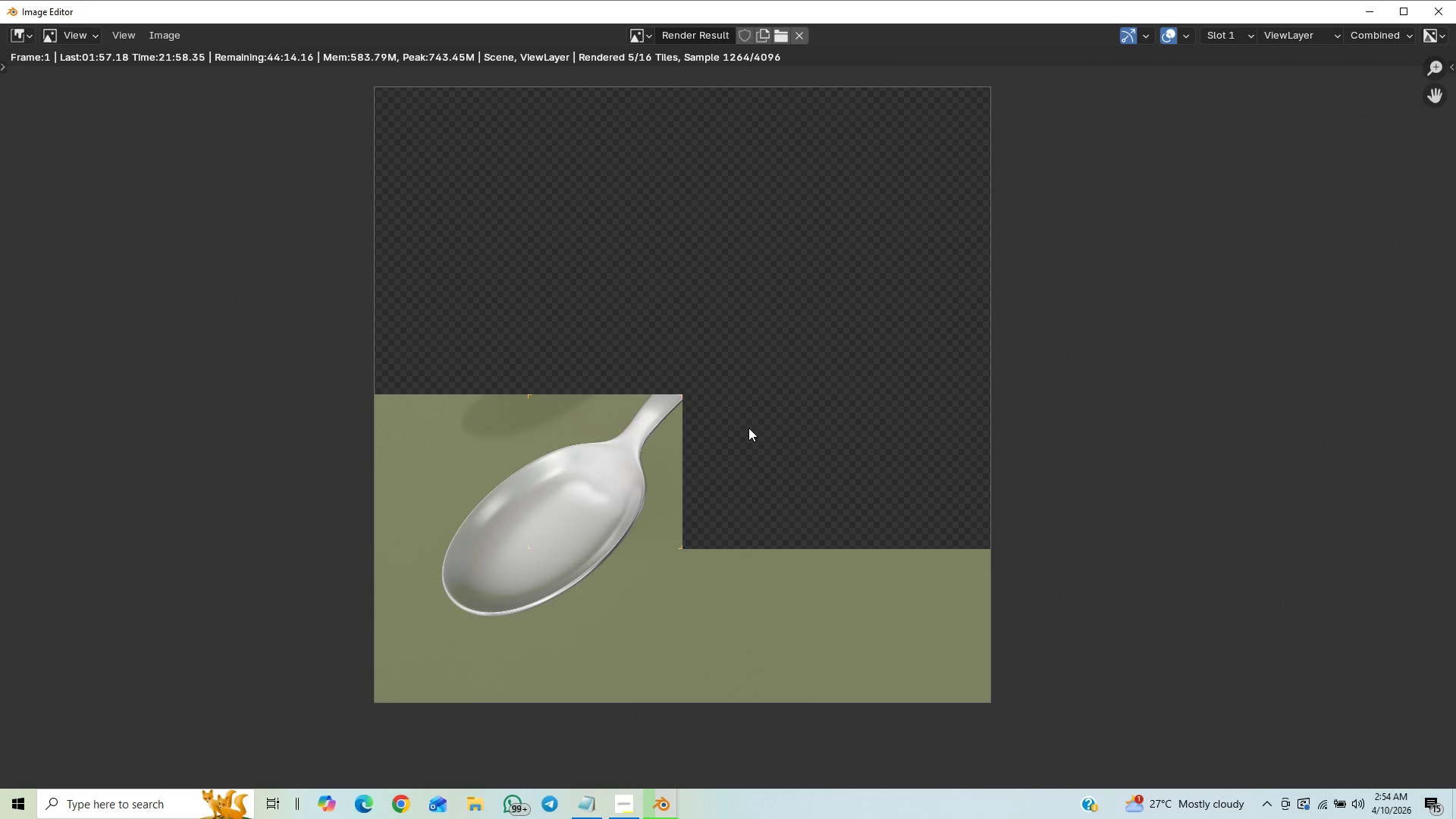 
wait(7.39)
 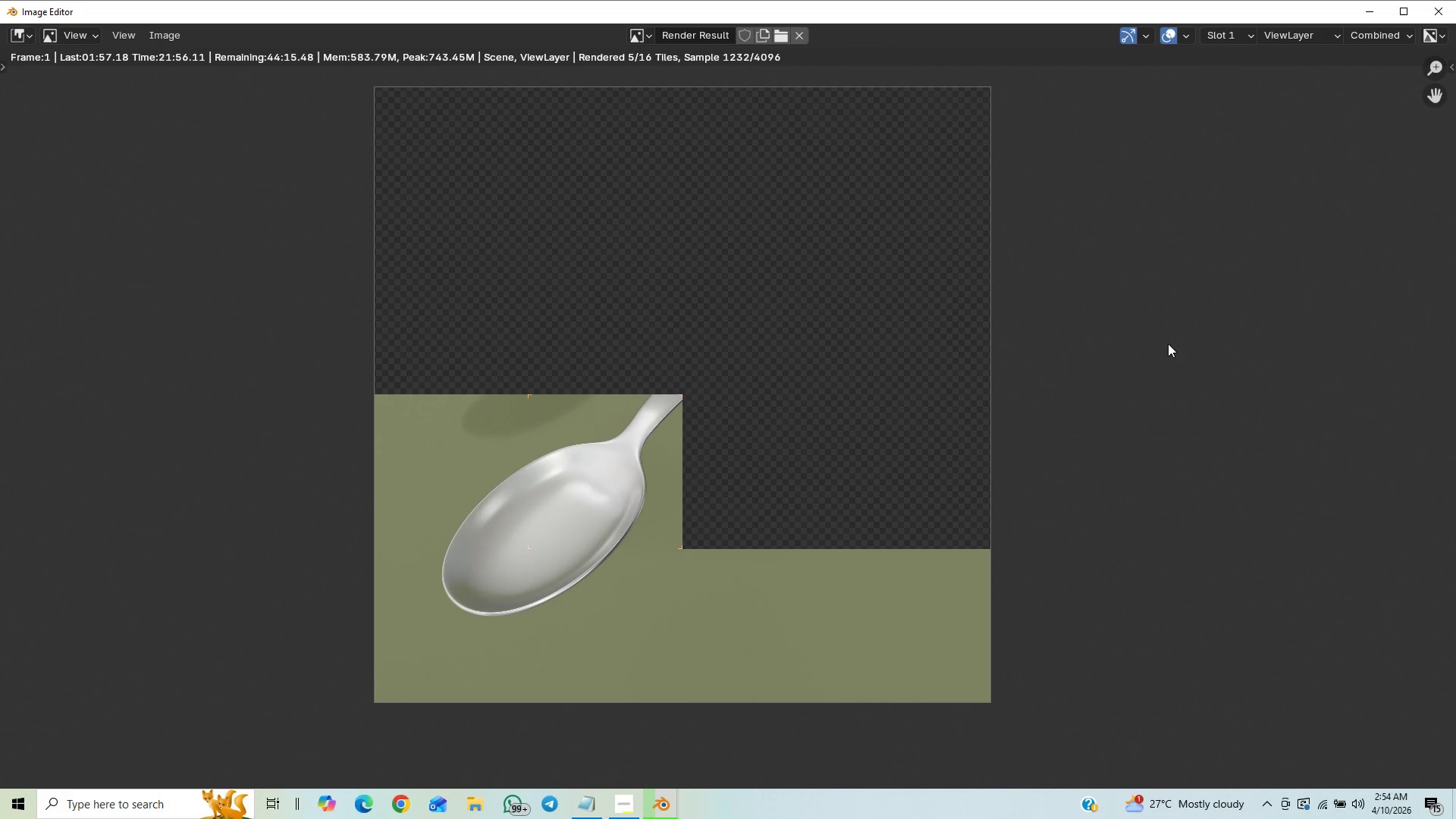 
left_click([629, 807])